 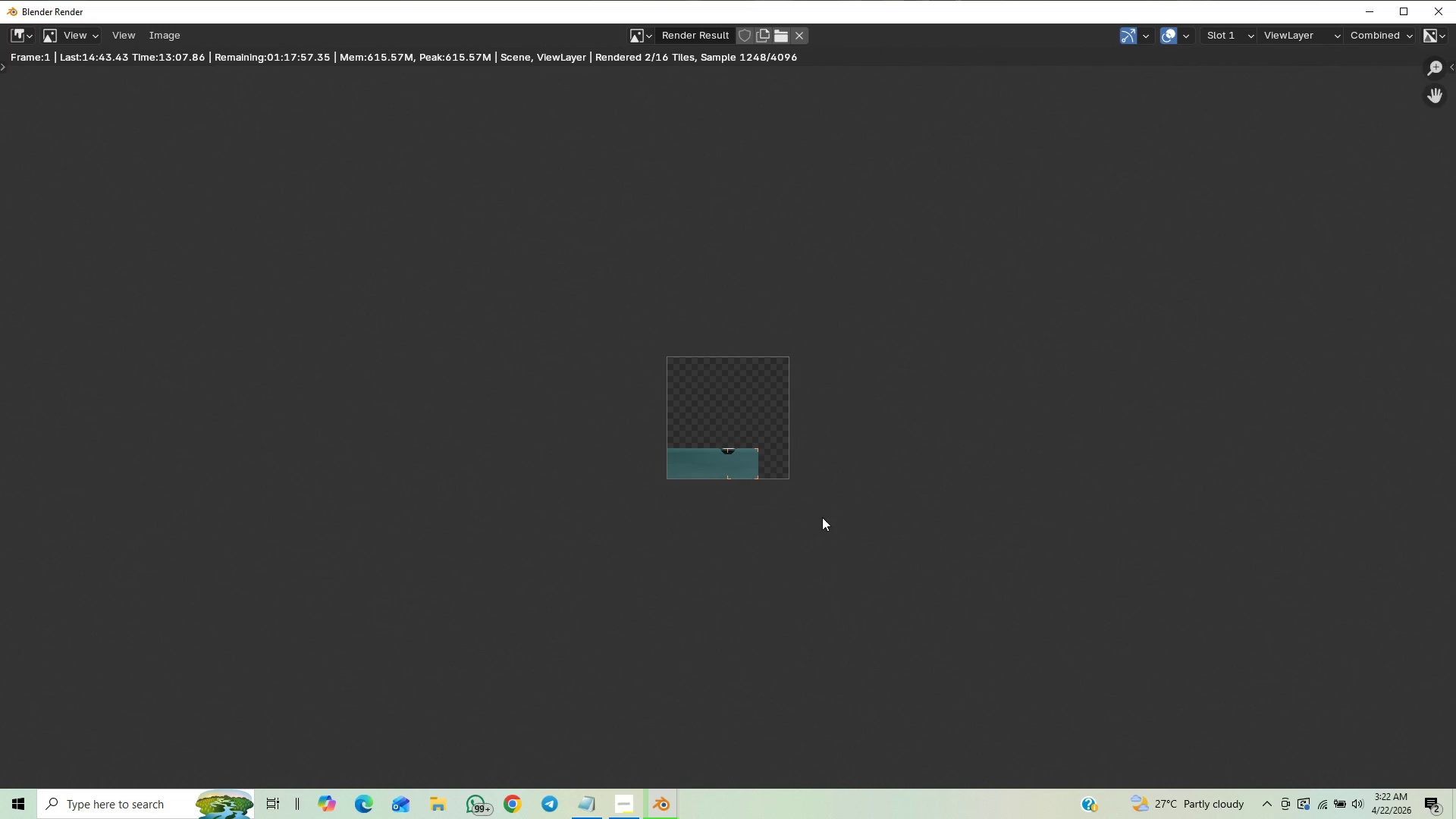 
scroll: coordinate [664, 447], scroll_direction: up, amount: 11.0
 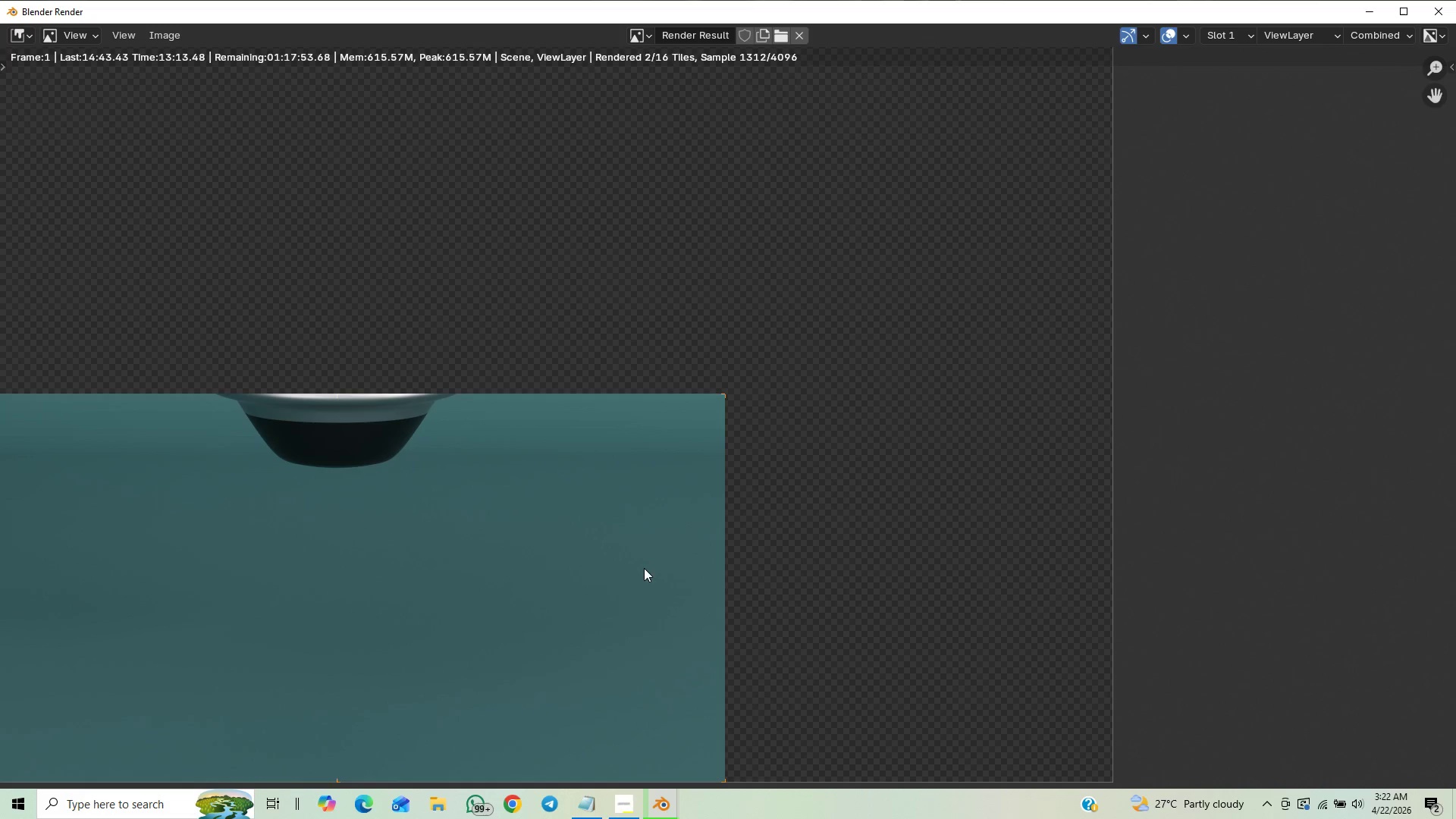 
scroll: coordinate [763, 490], scroll_direction: down, amount: 37.0
 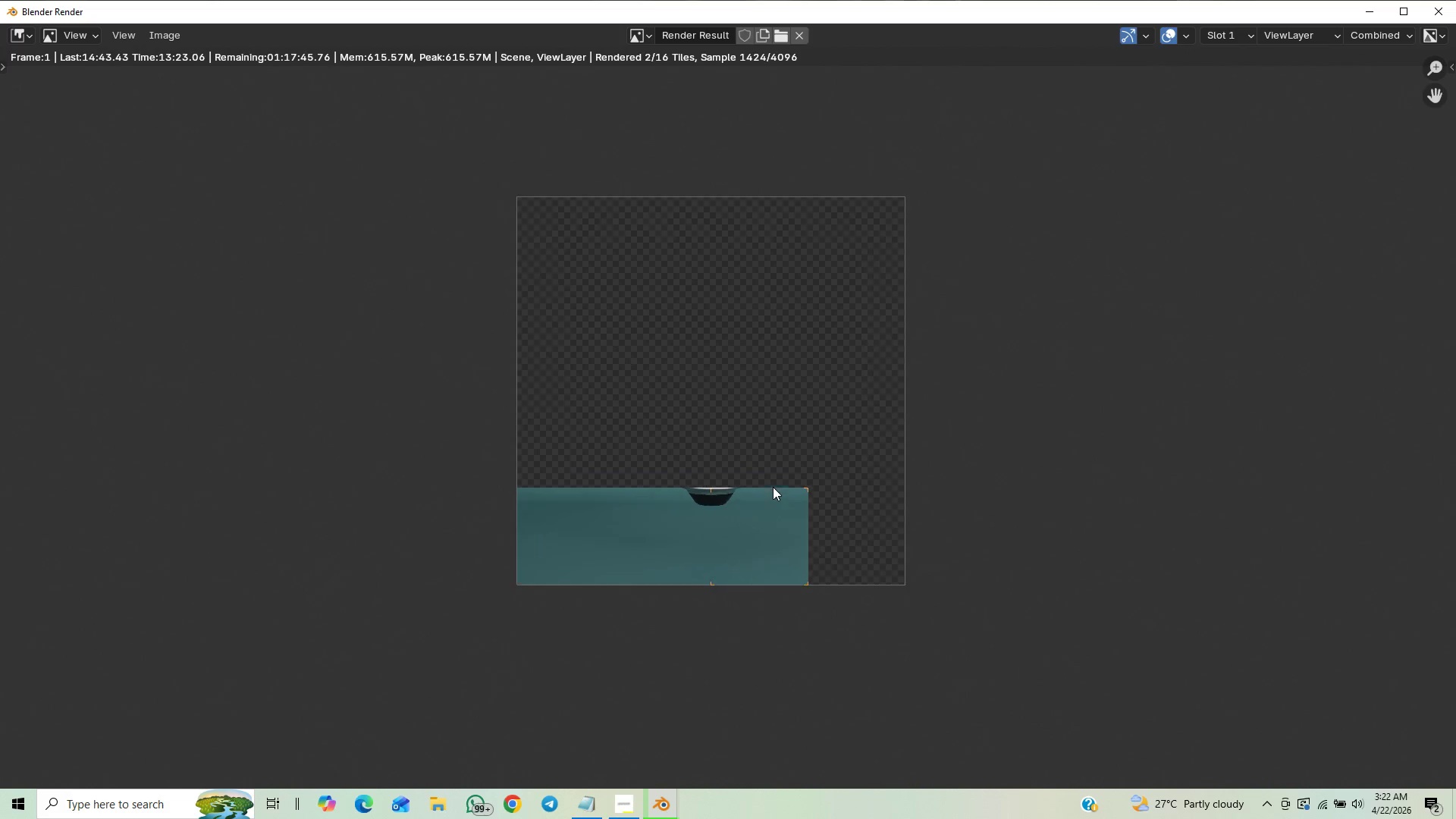 
scroll: coordinate [771, 492], scroll_direction: up, amount: 4.0
 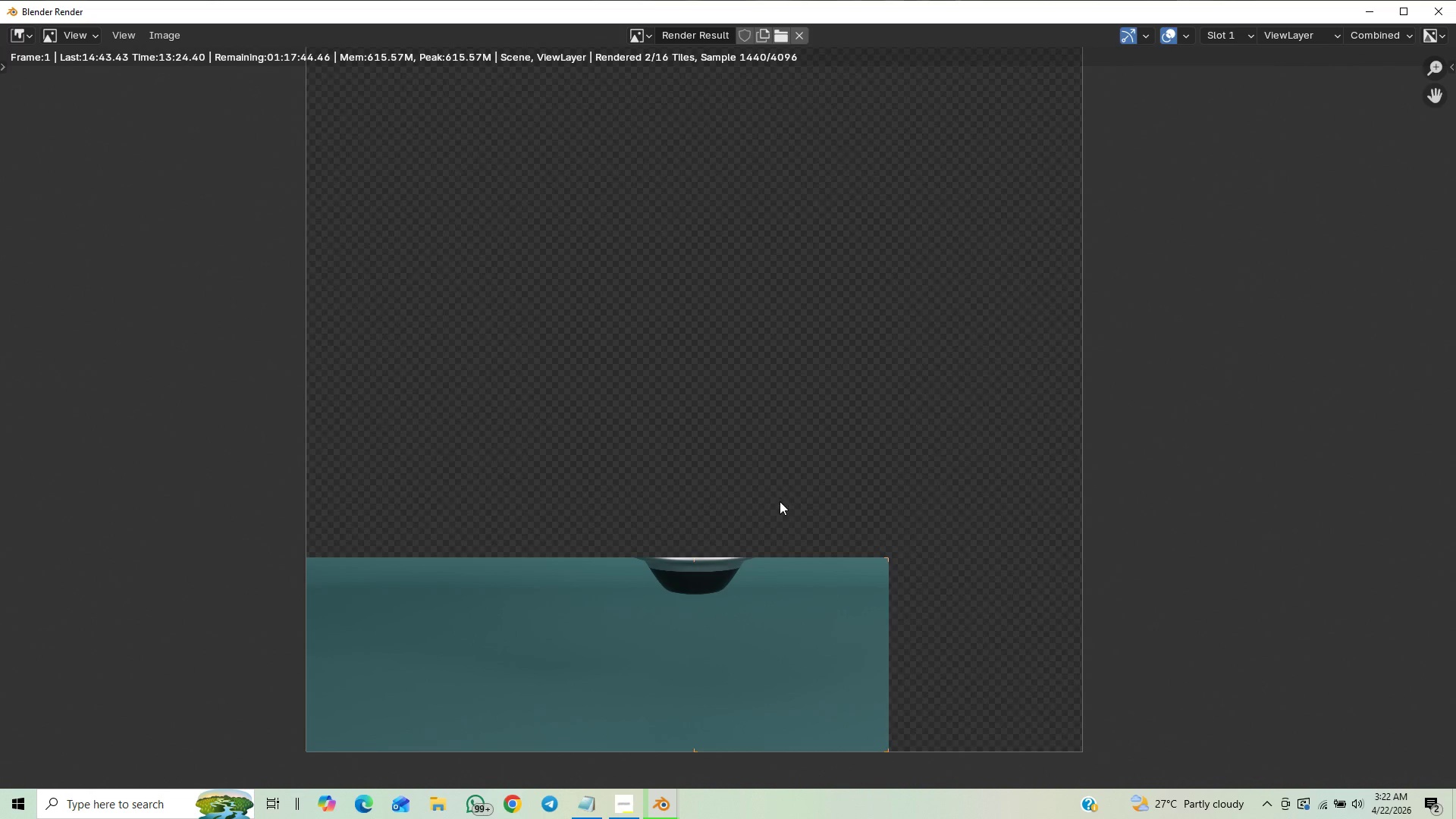 
scroll: coordinate [773, 494], scroll_direction: down, amount: 26.0
 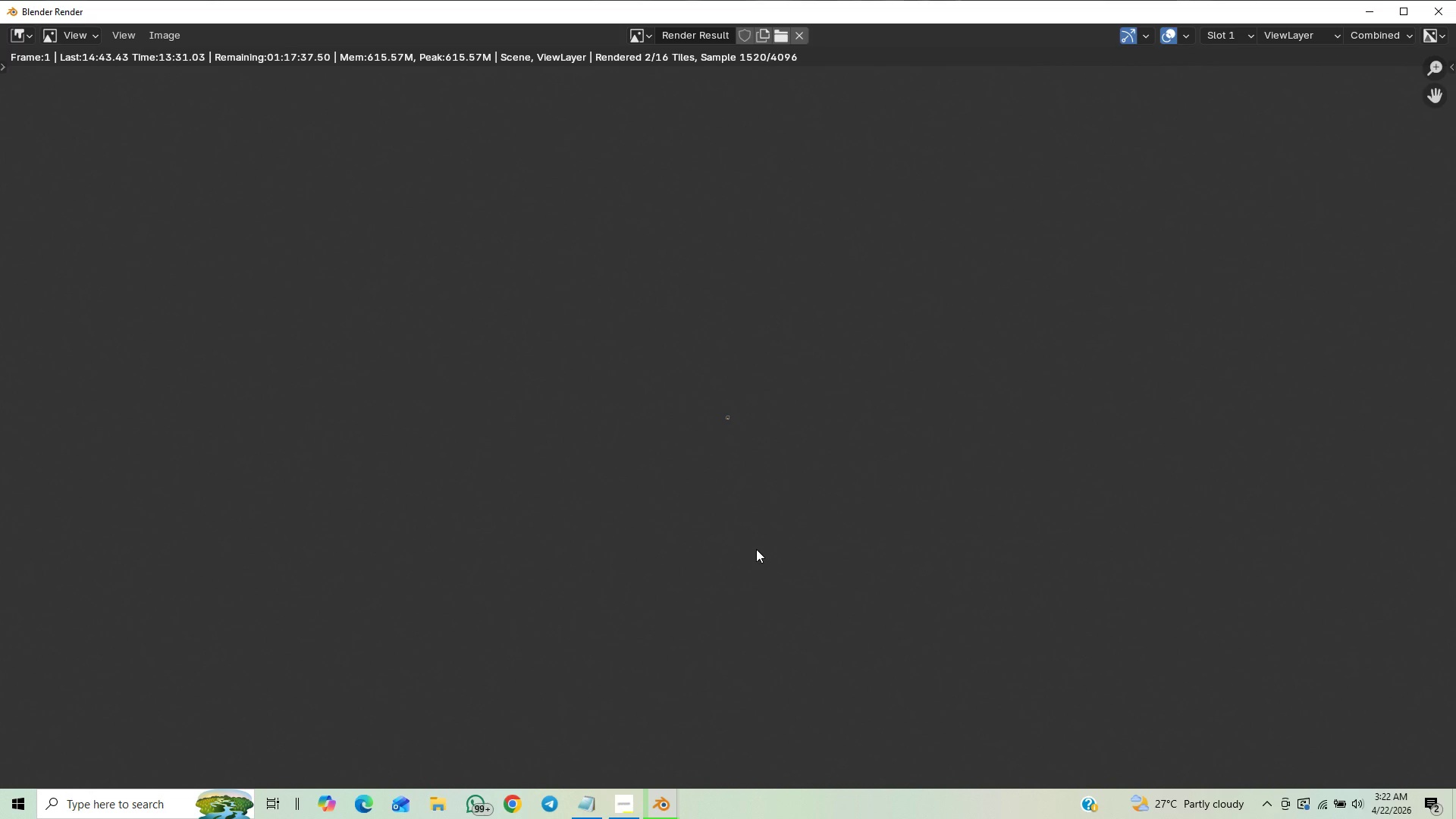 
scroll: coordinate [742, 560], scroll_direction: up, amount: 23.0
 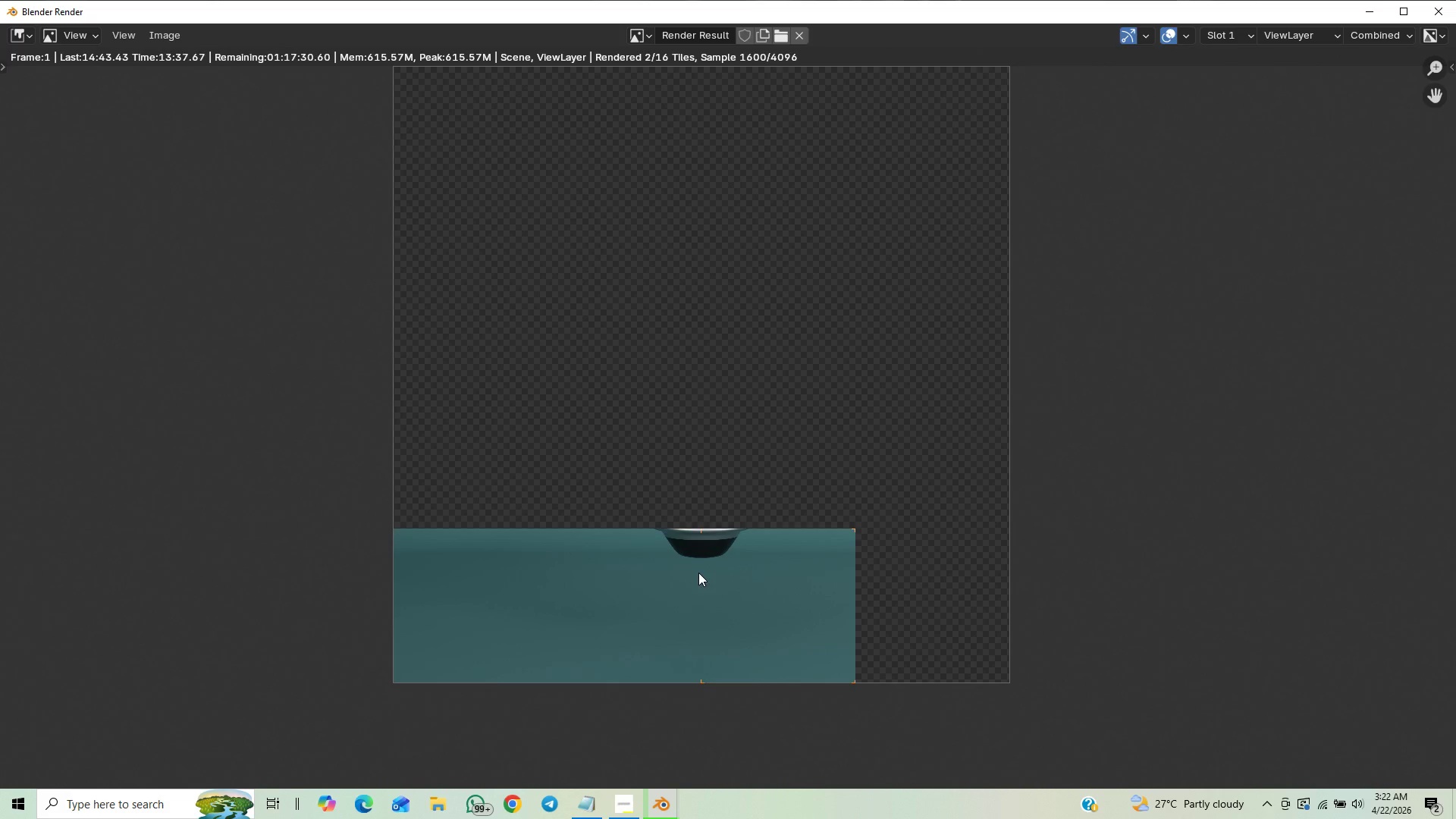 
scroll: coordinate [698, 573], scroll_direction: none, amount: 0.0
 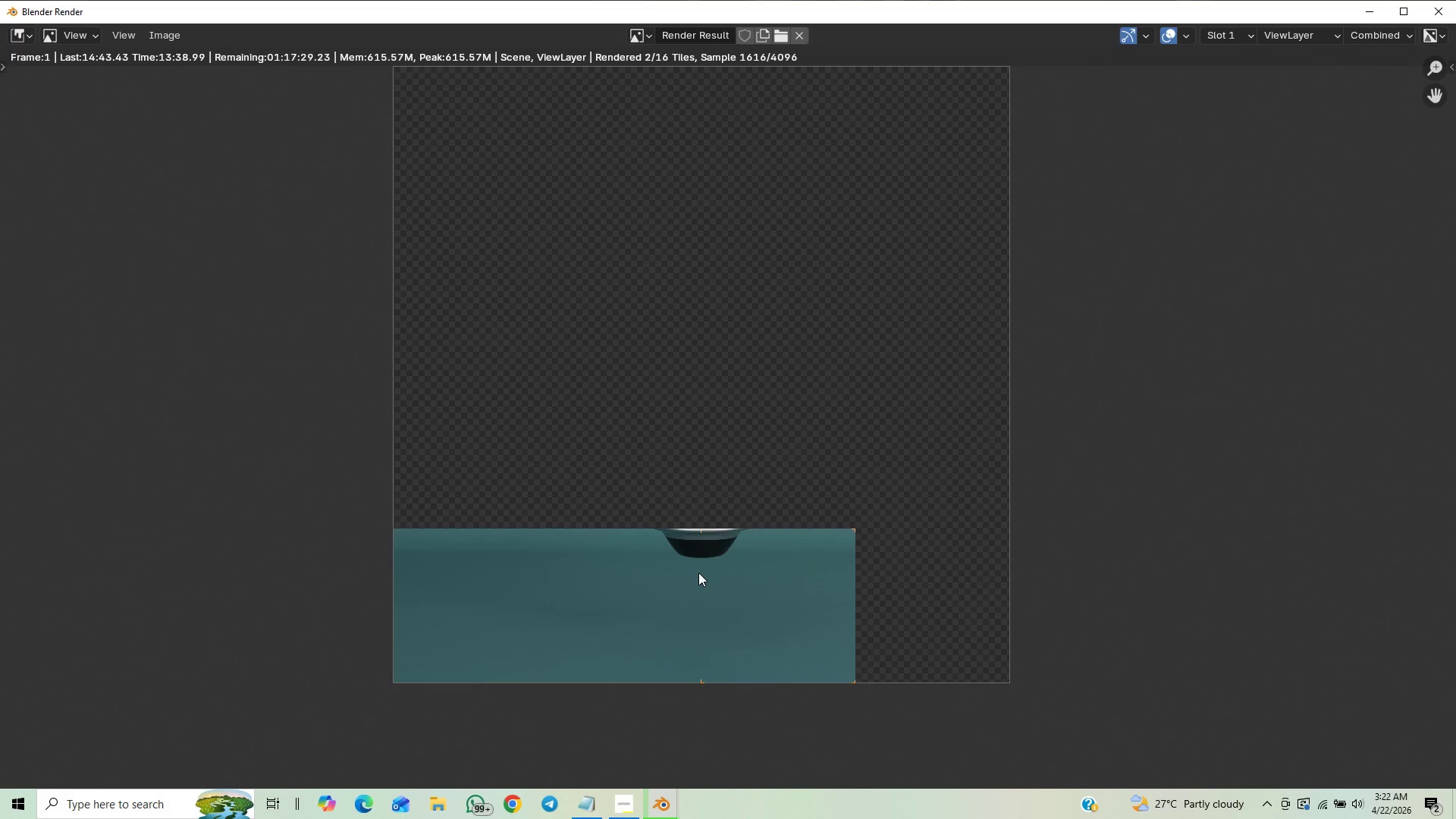 
scroll: coordinate [698, 573], scroll_direction: down, amount: 1.0
 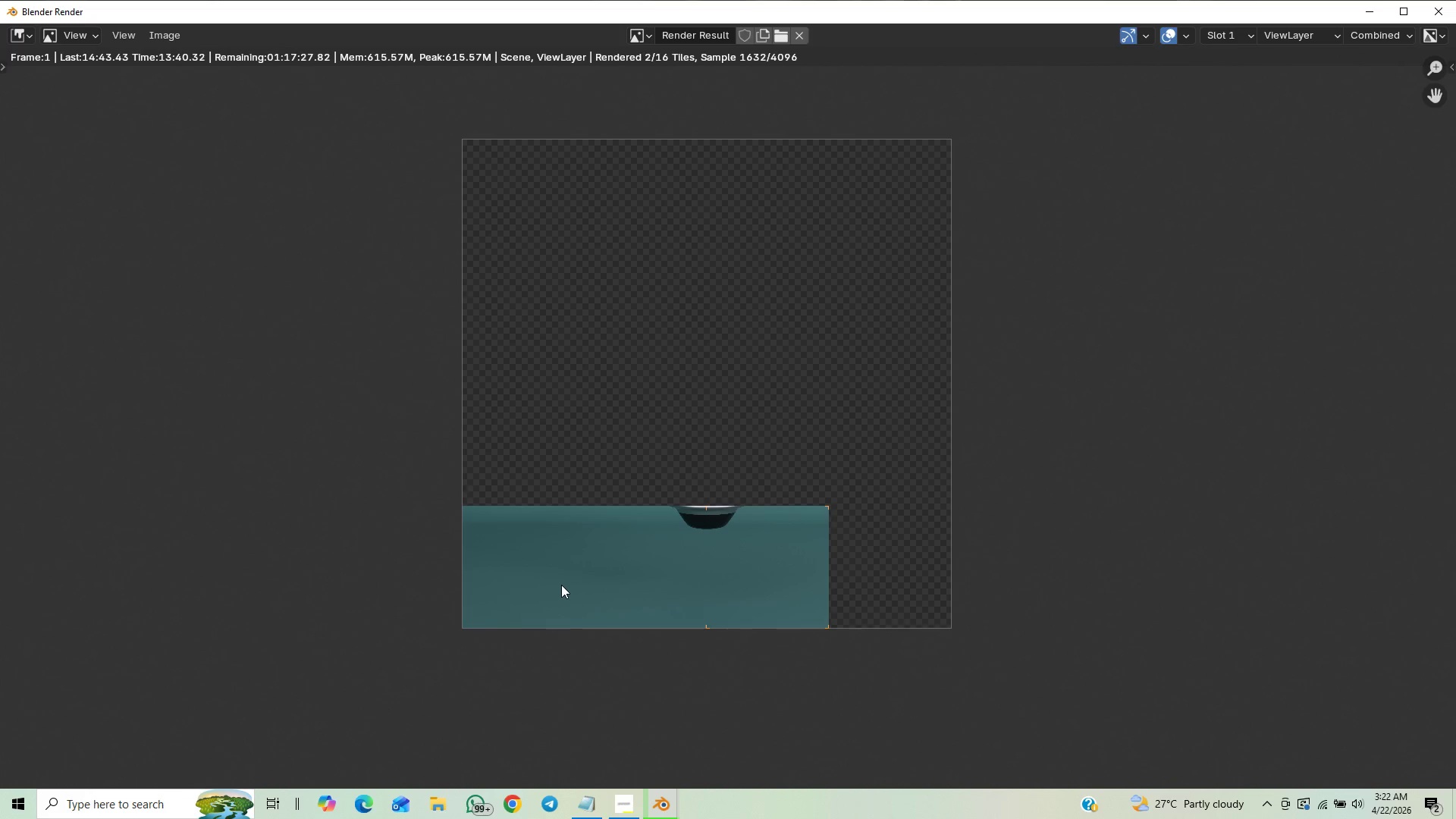 
scroll: coordinate [554, 590], scroll_direction: up, amount: 1.0
 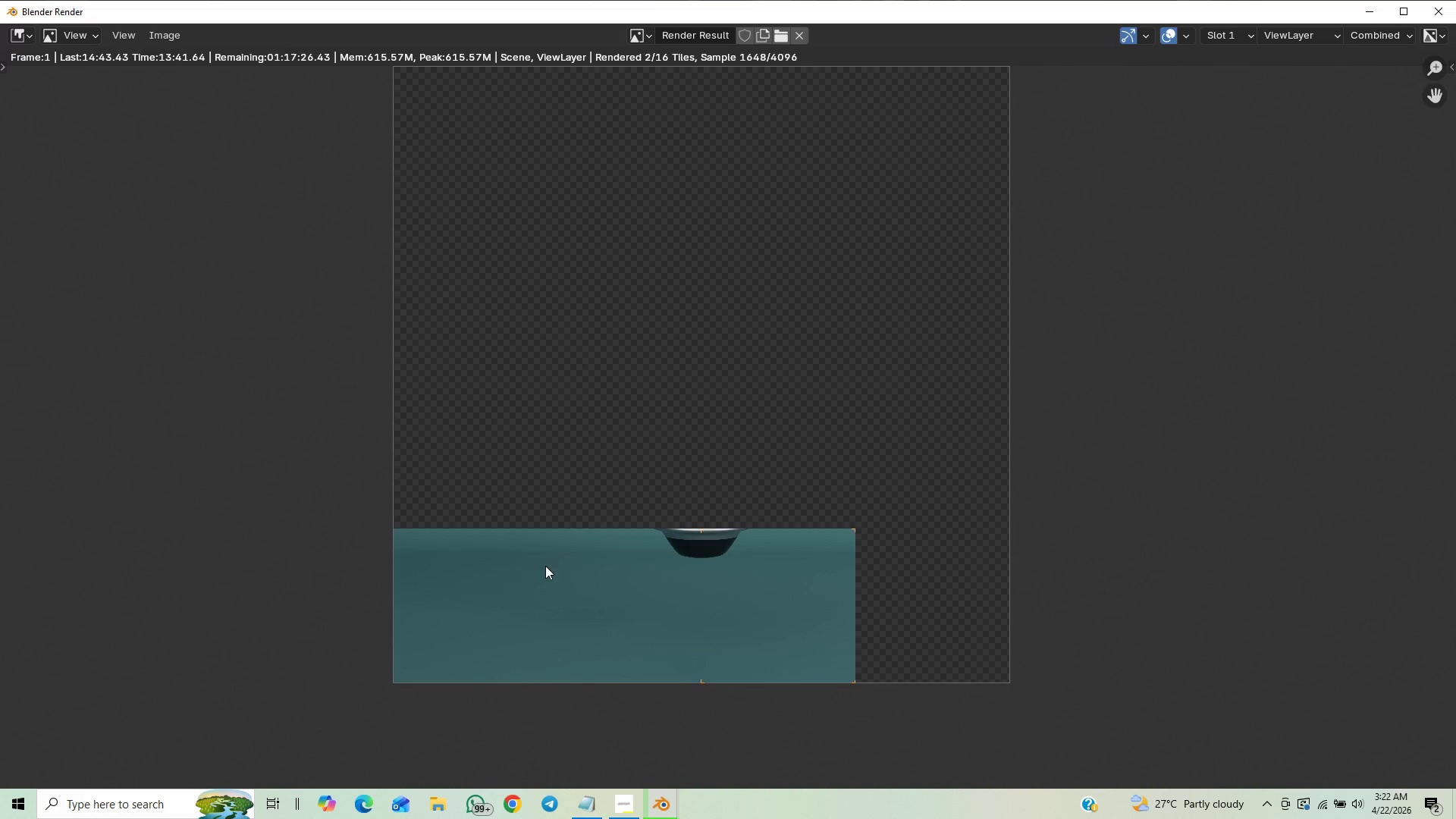 
scroll: coordinate [537, 553], scroll_direction: down, amount: 19.0
 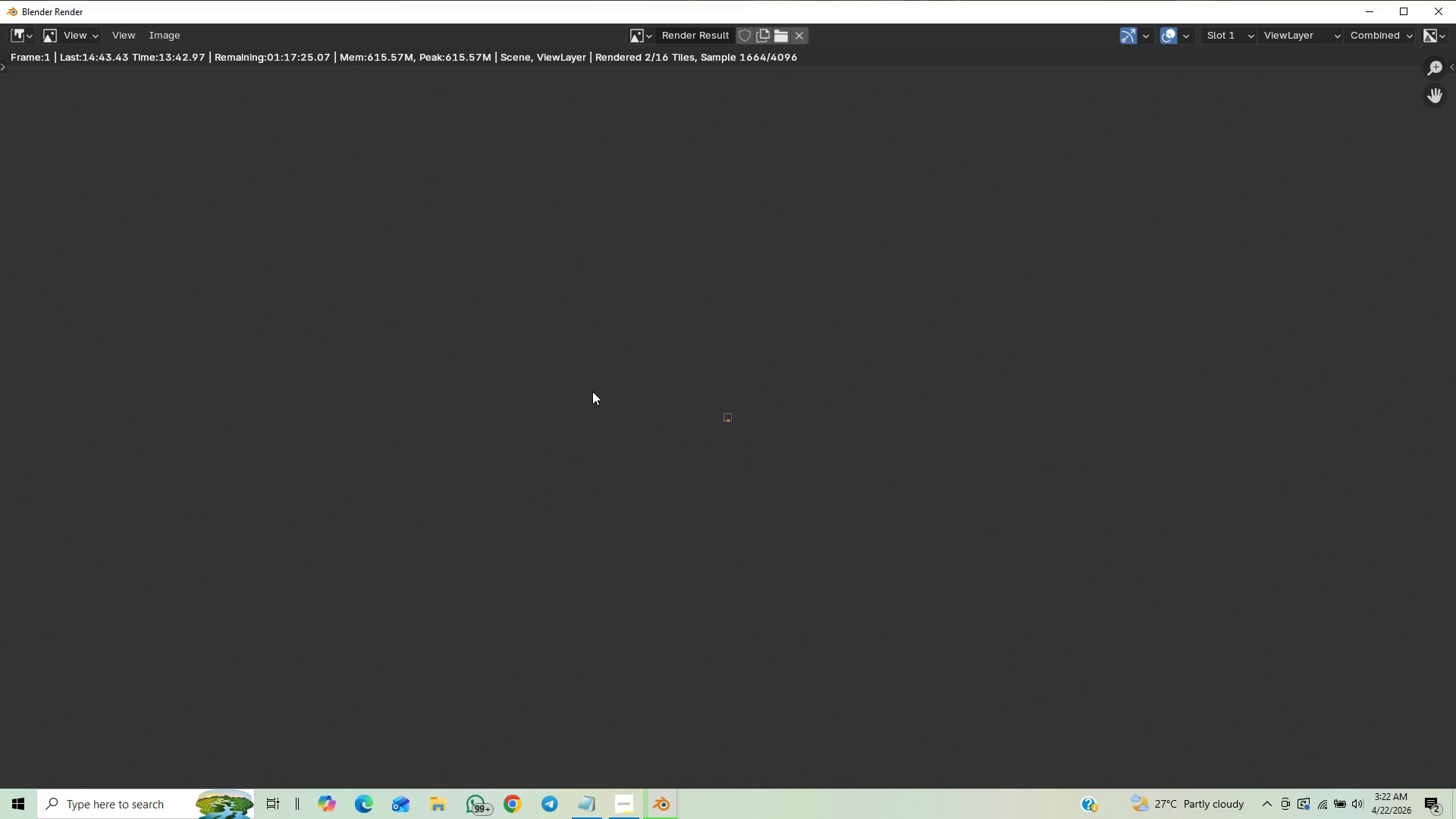 
scroll: coordinate [704, 547], scroll_direction: up, amount: 21.0
 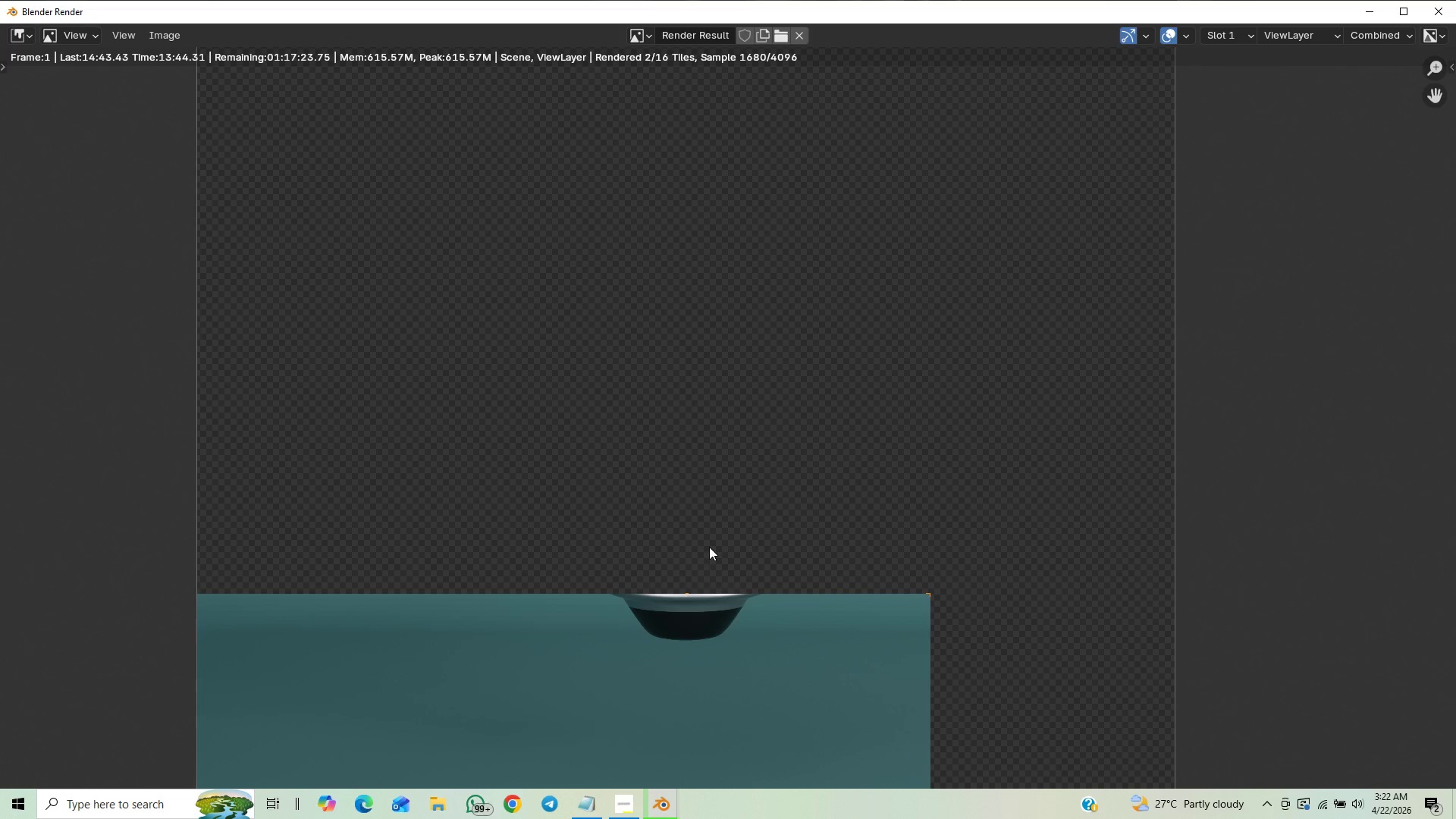 
scroll: coordinate [701, 547], scroll_direction: down, amount: 17.0
 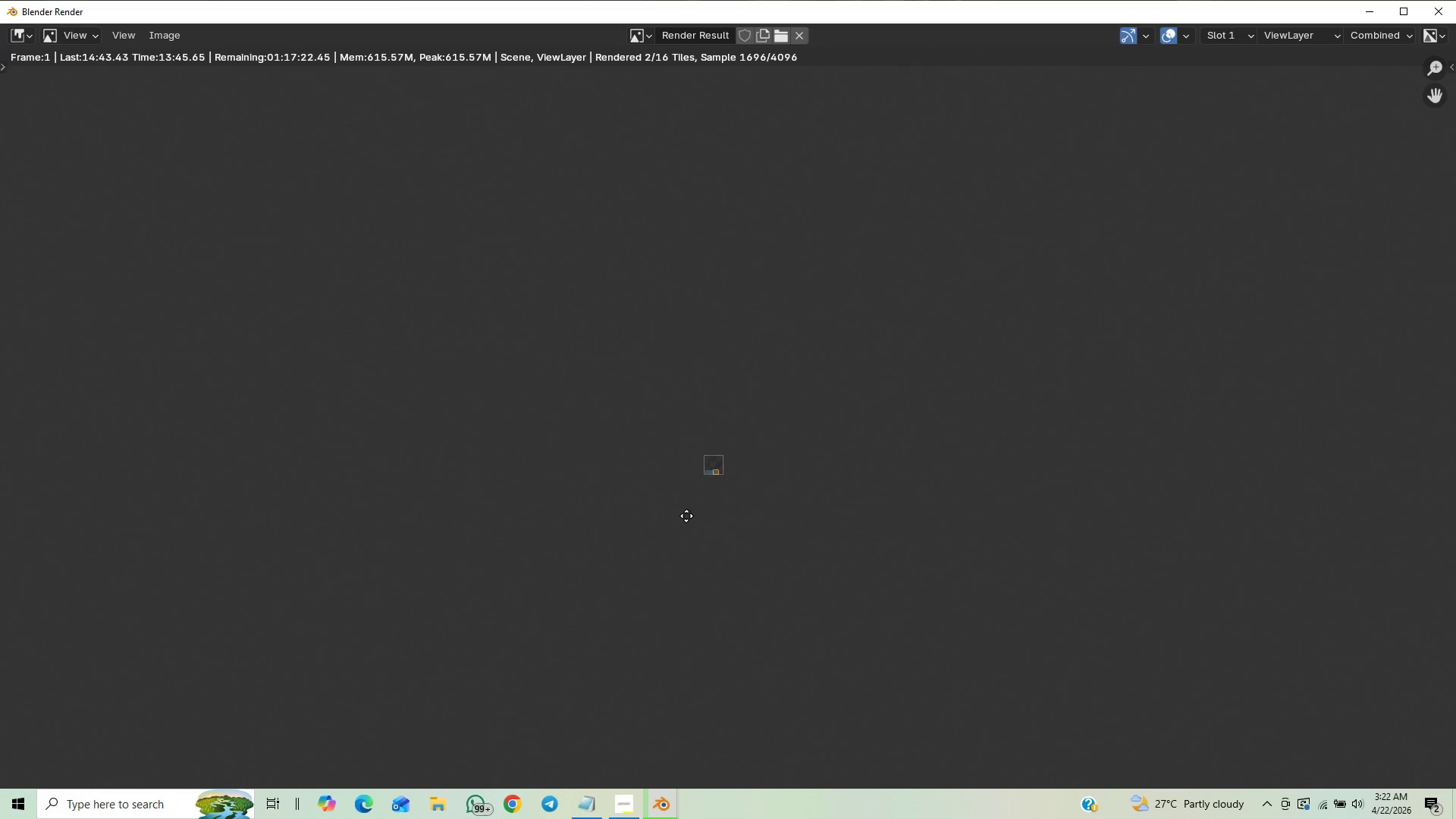 
scroll: coordinate [671, 506], scroll_direction: up, amount: 11.0
 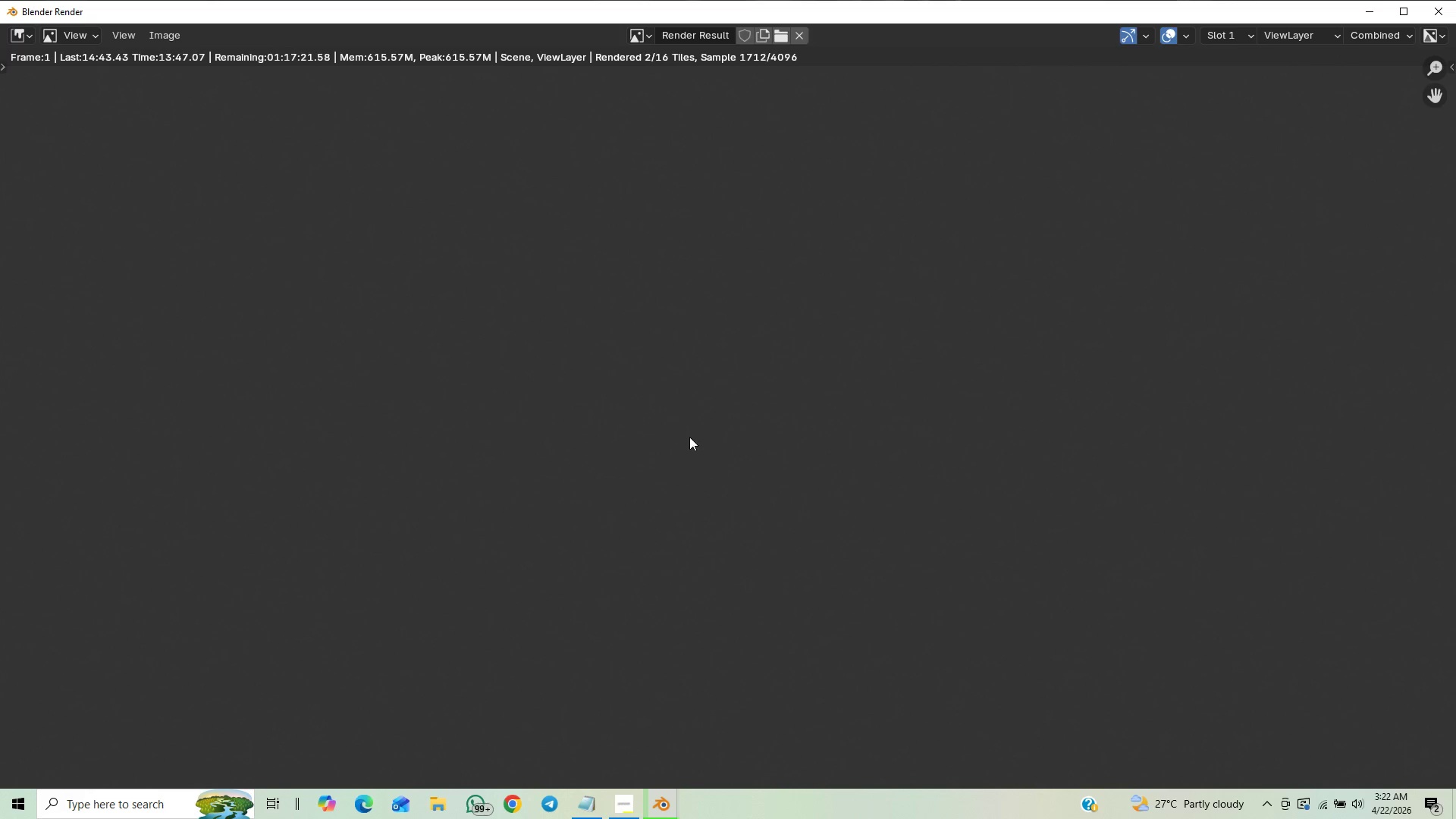 
scroll: coordinate [701, 466], scroll_direction: down, amount: 27.0
 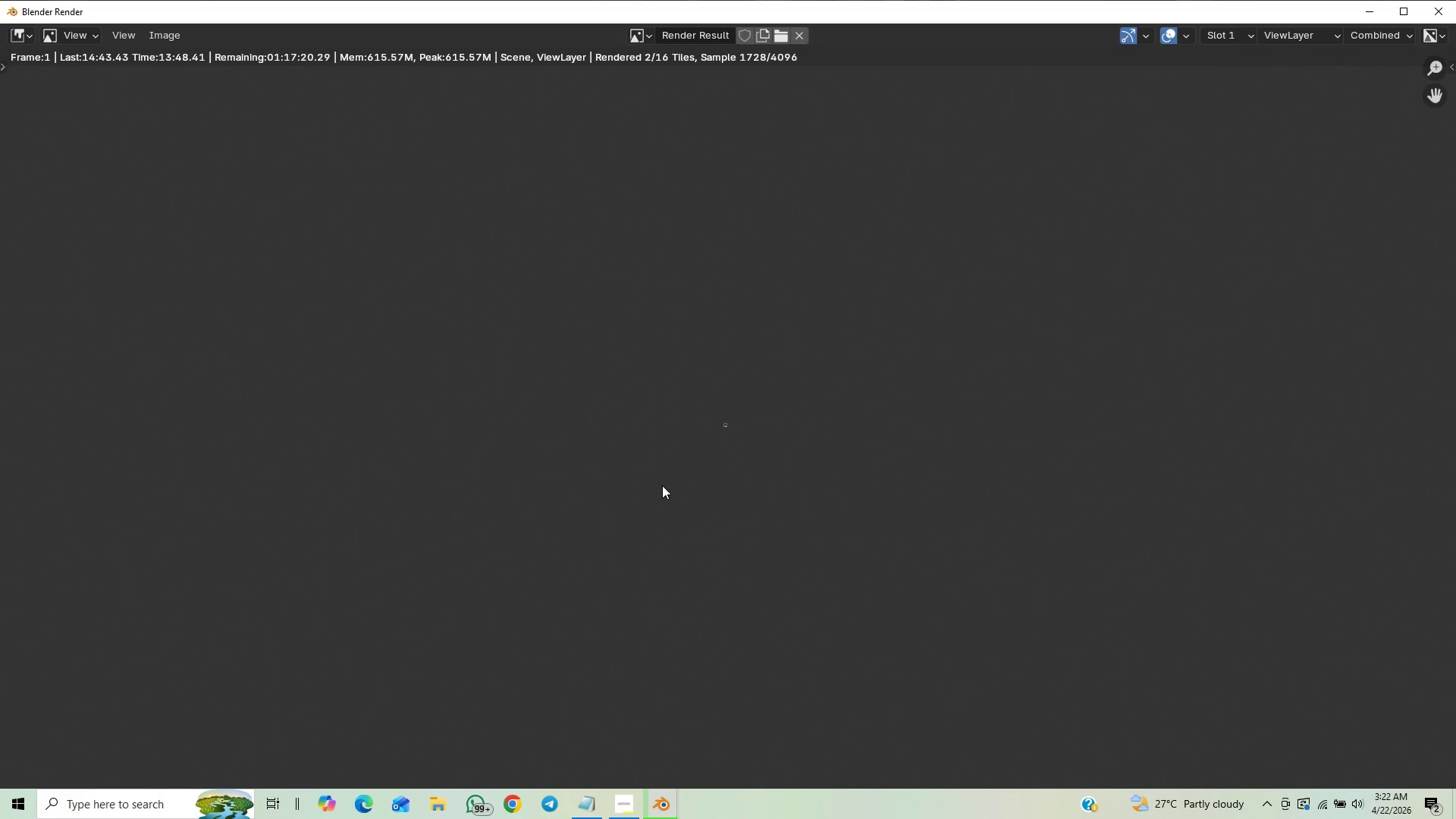 
scroll: coordinate [701, 482], scroll_direction: up, amount: 9.0
 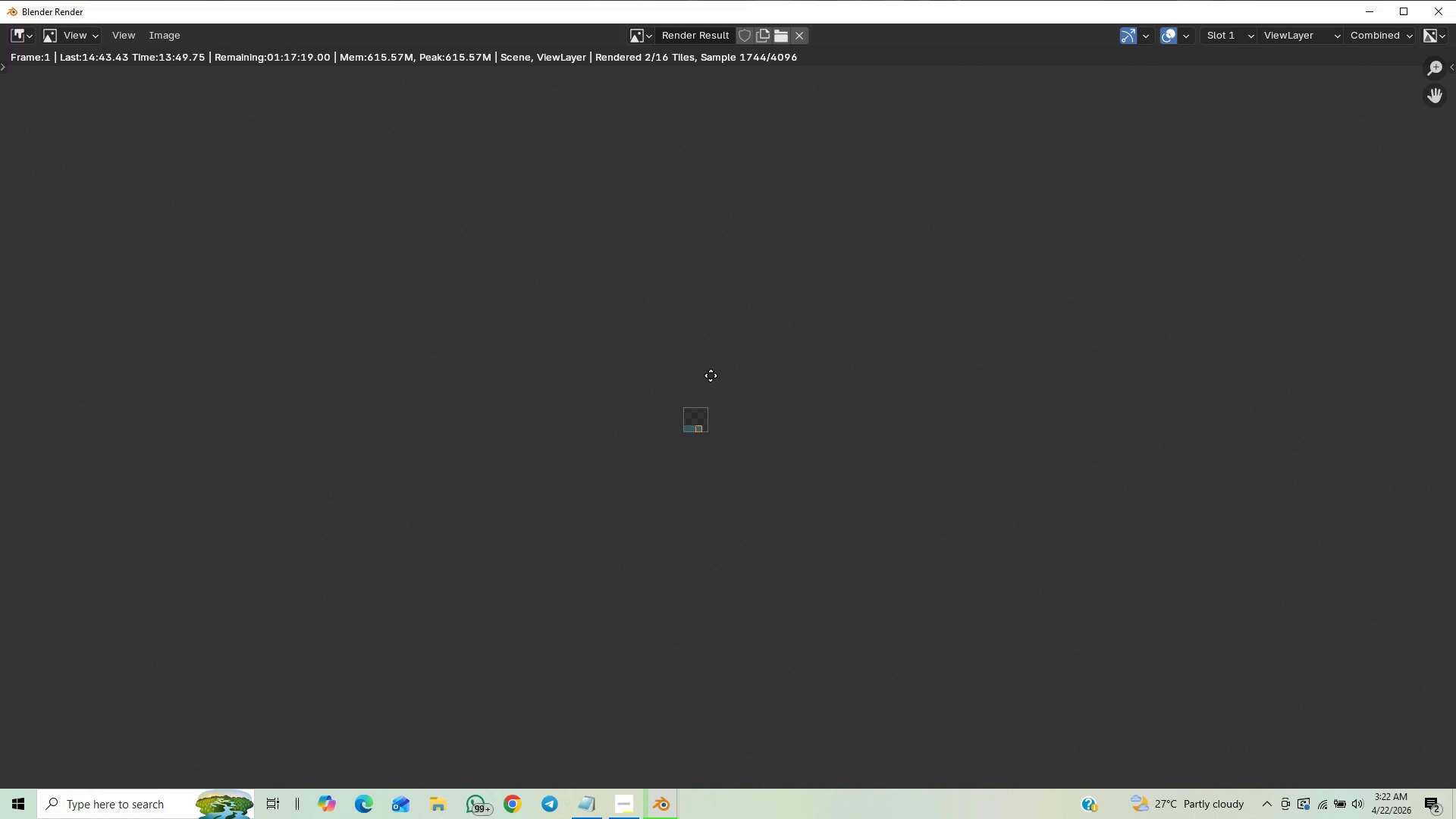 
scroll: coordinate [761, 455], scroll_direction: down, amount: 7.0
 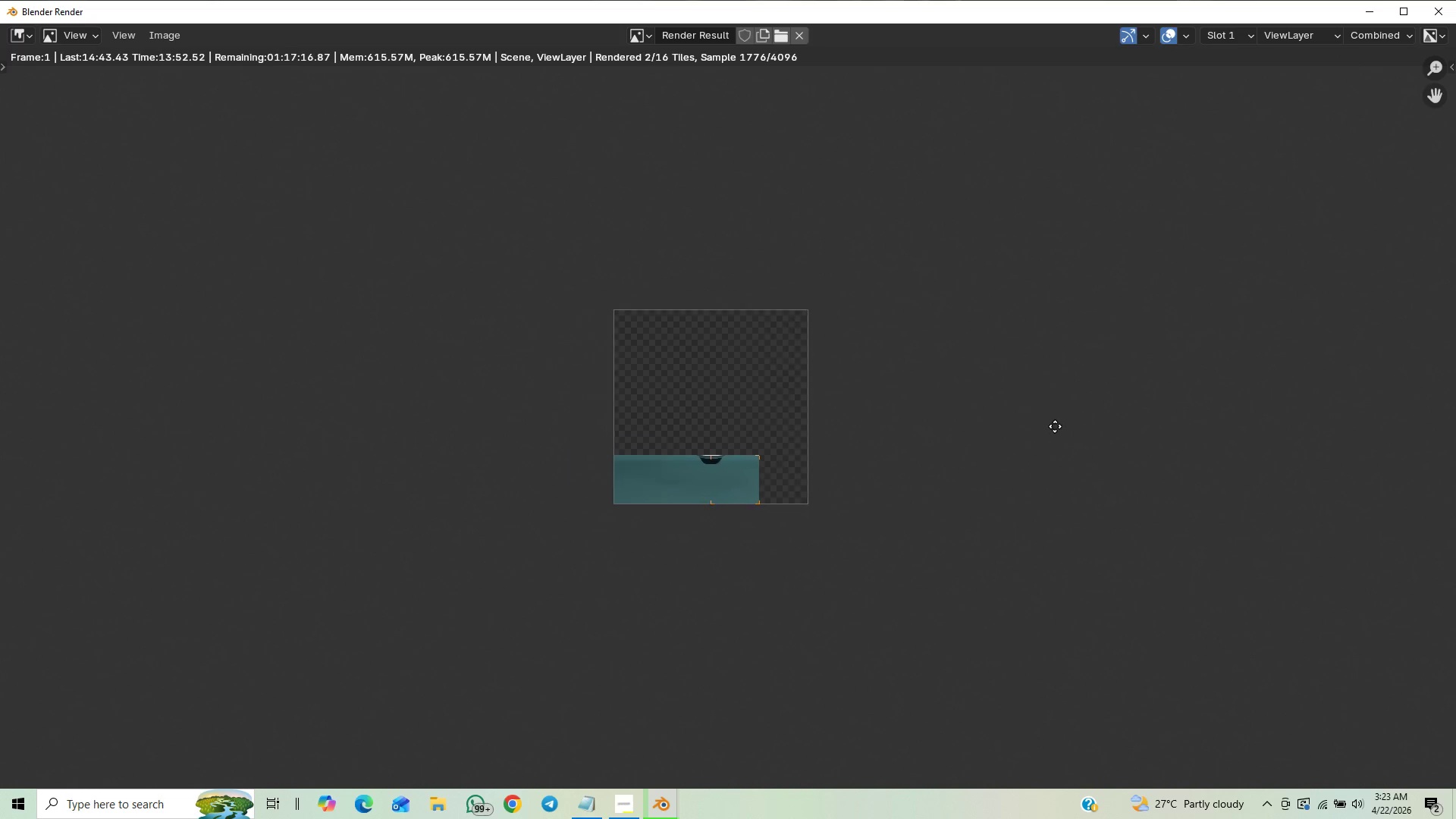 
scroll: coordinate [1037, 441], scroll_direction: up, amount: 7.0
 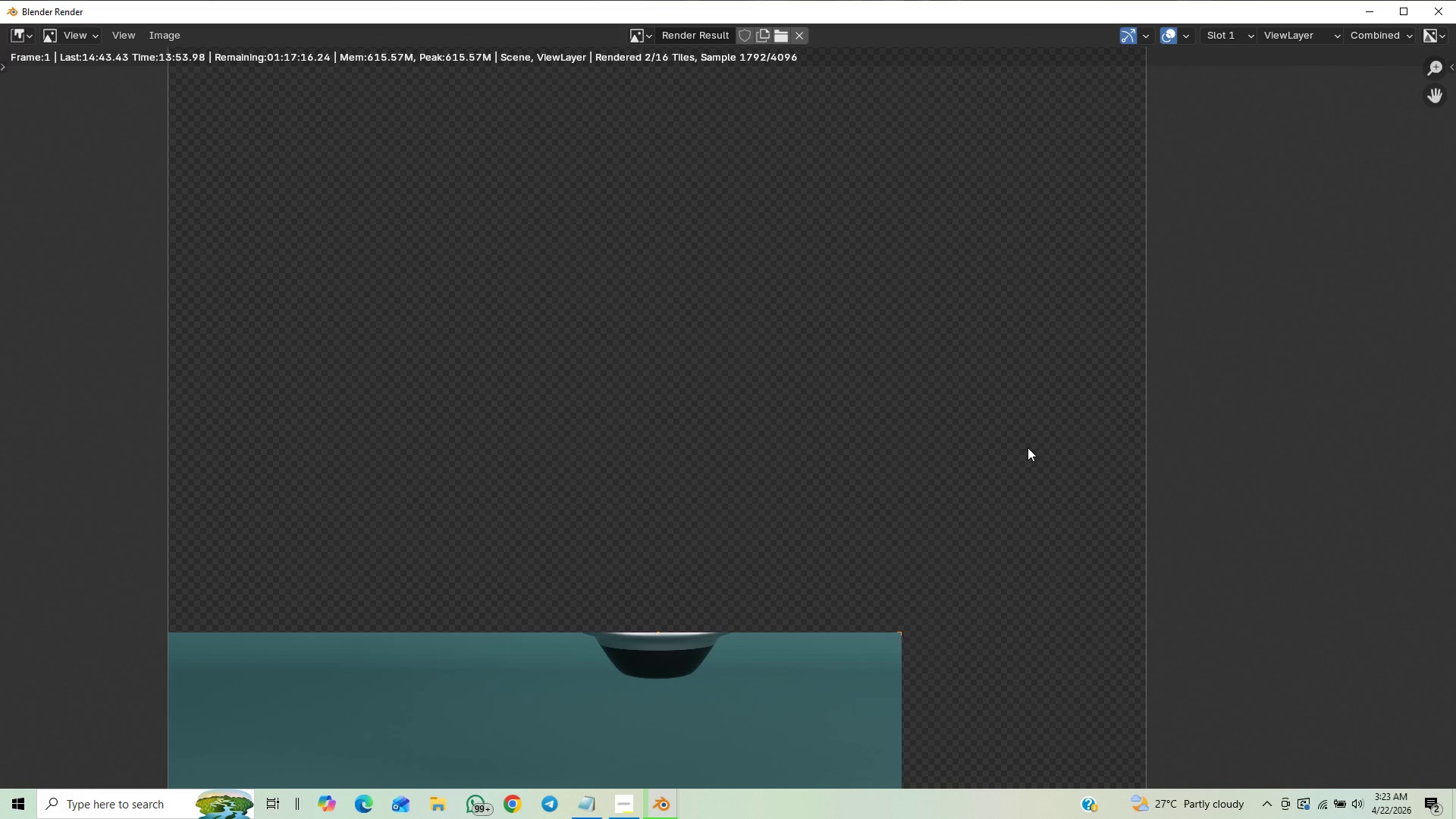 
scroll: coordinate [1025, 454], scroll_direction: down, amount: 1.0
 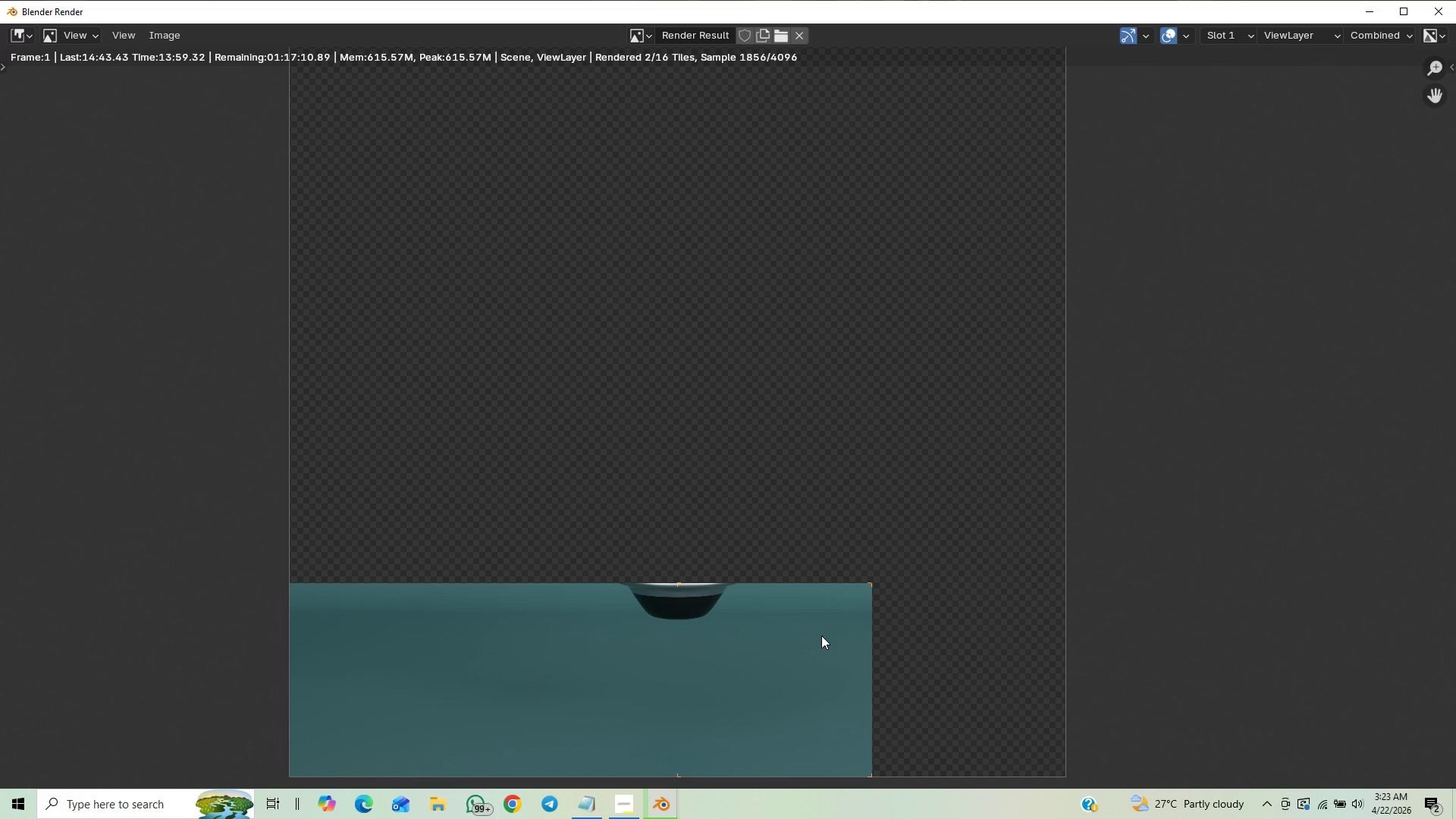 
wait(6.5)
 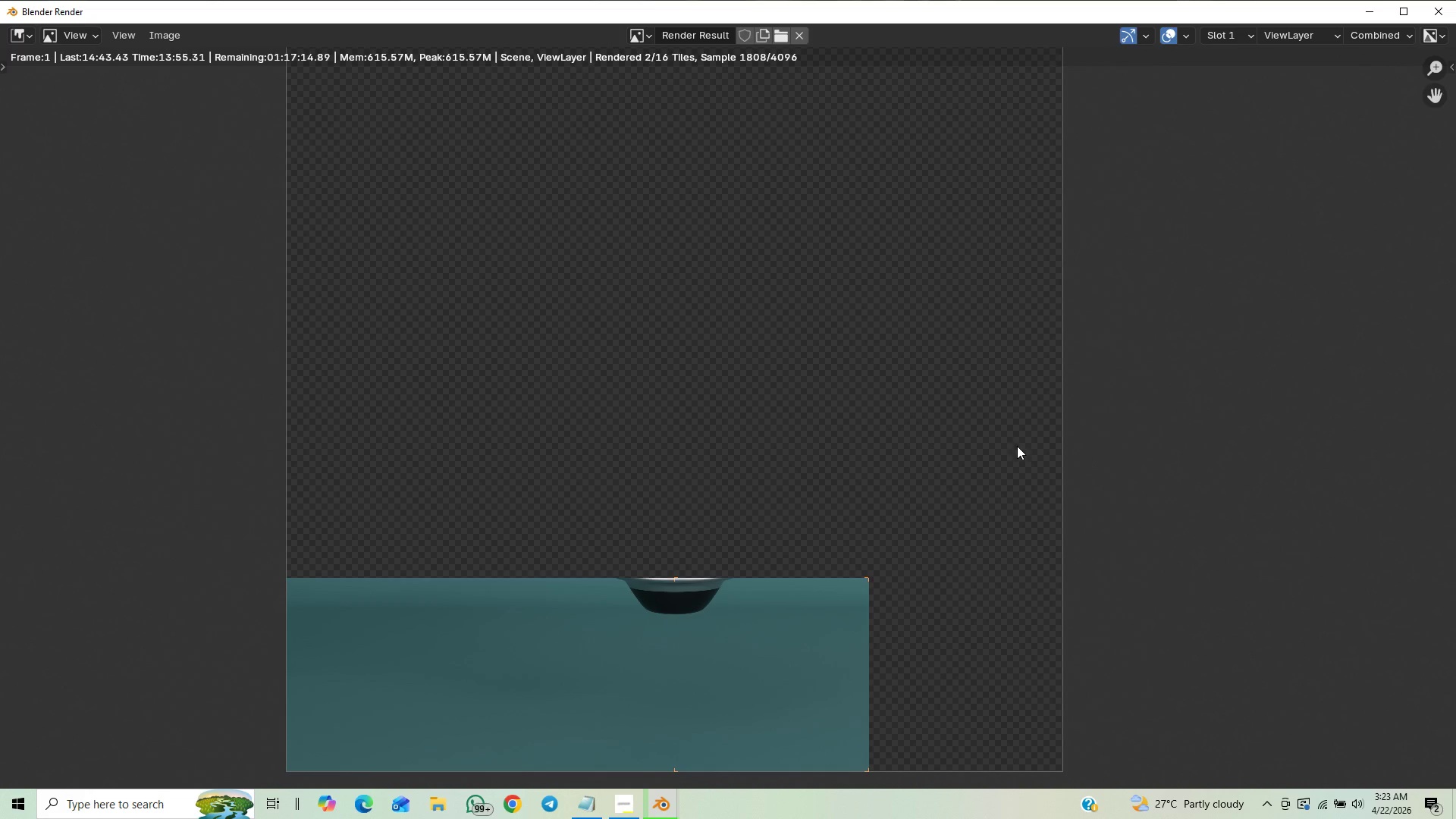 
scroll: coordinate [834, 642], scroll_direction: down, amount: 1.0
 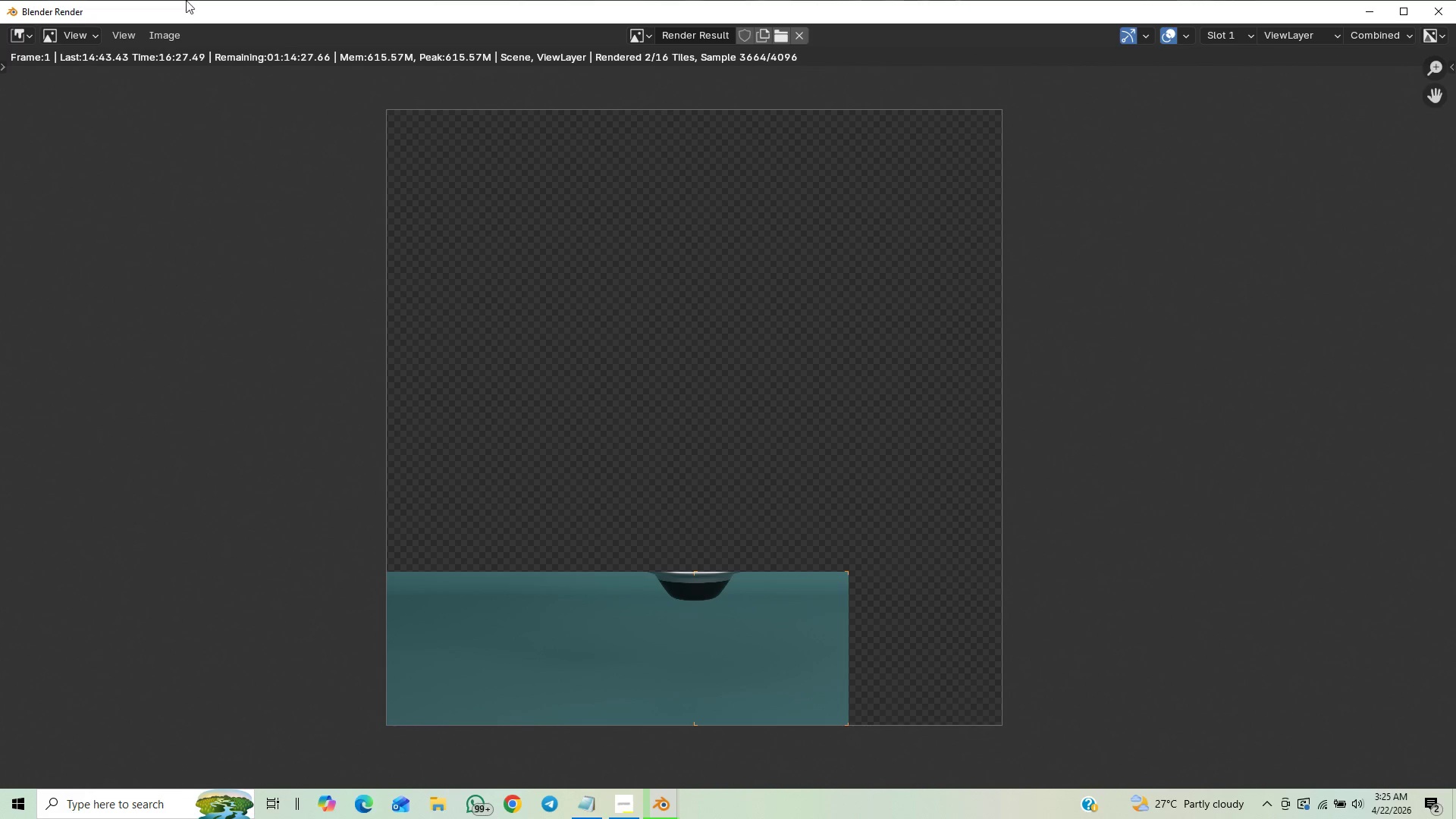 
wait(150.96)
 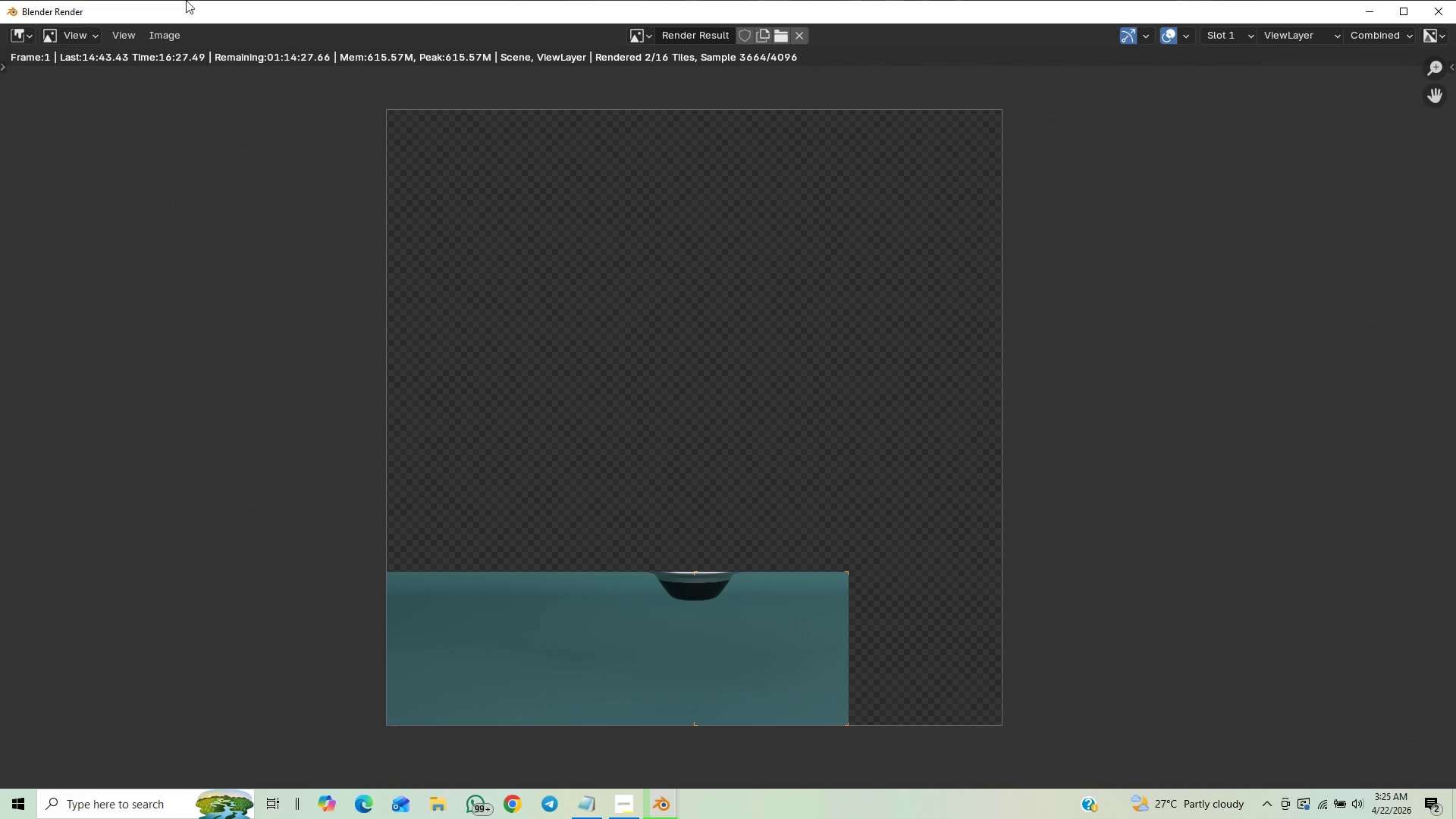 
scroll: coordinate [777, 563], scroll_direction: down, amount: 1.0
 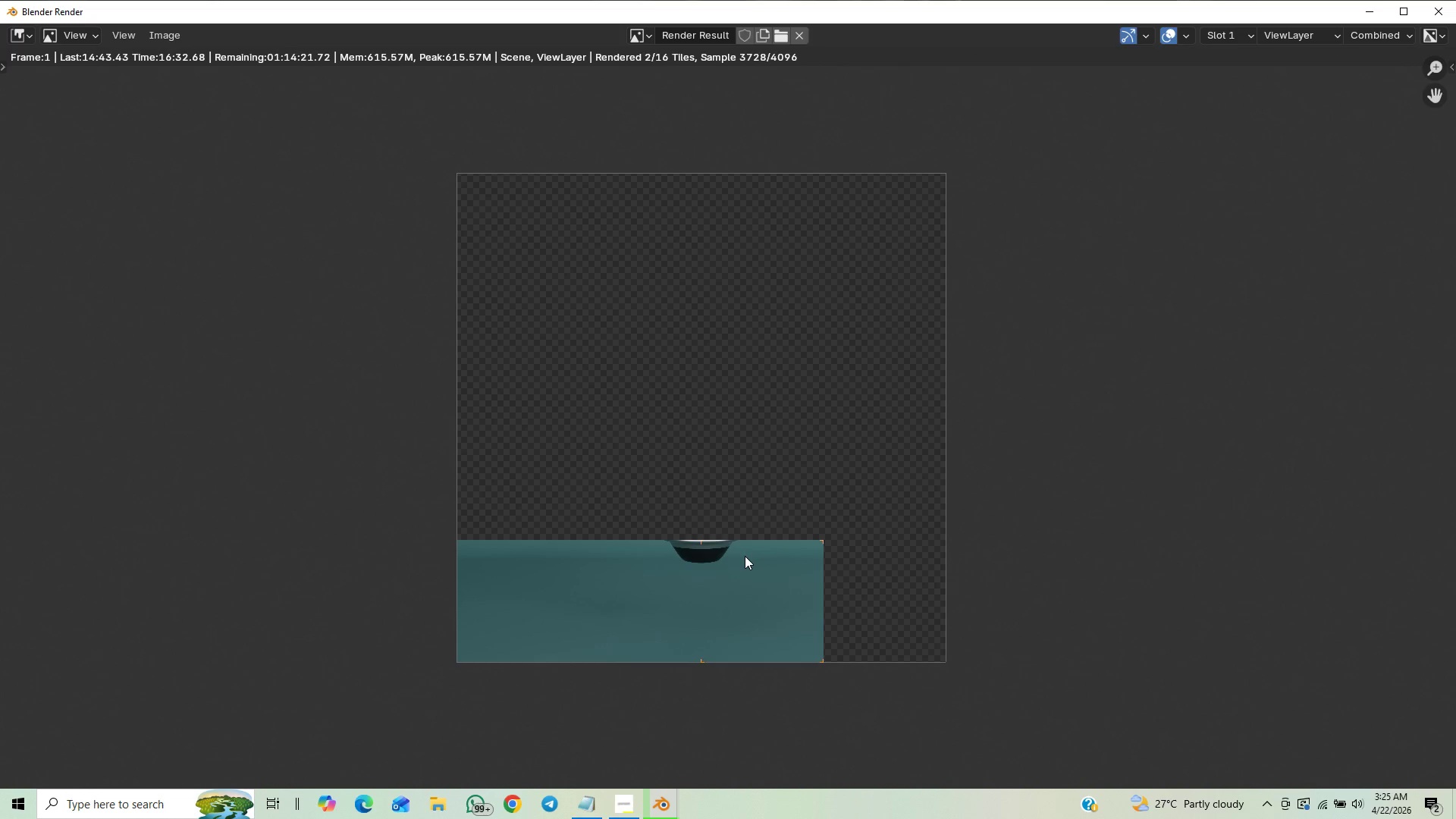 
scroll: coordinate [746, 557], scroll_direction: up, amount: 6.0
 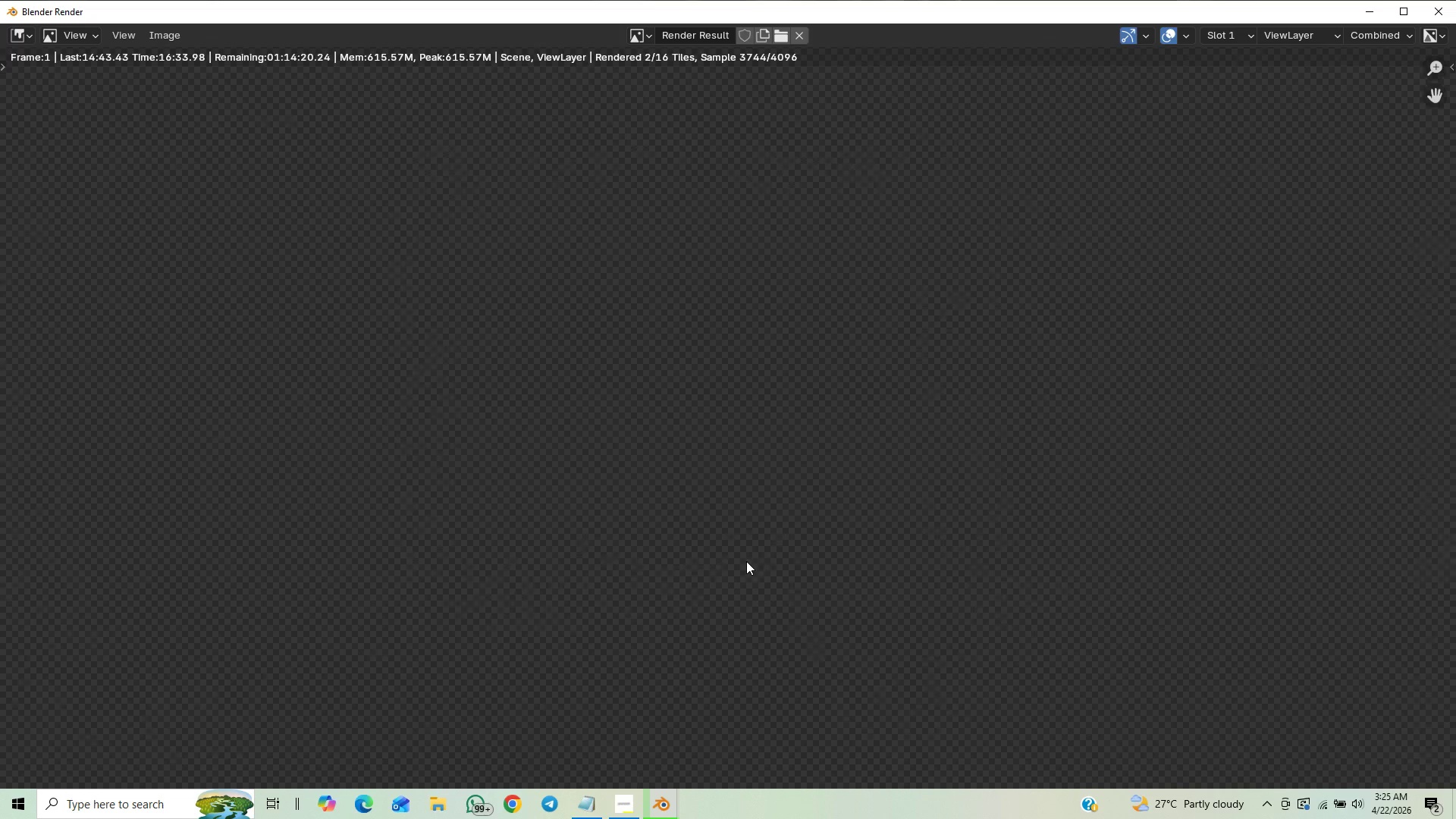 
scroll: coordinate [748, 570], scroll_direction: down, amount: 6.0
 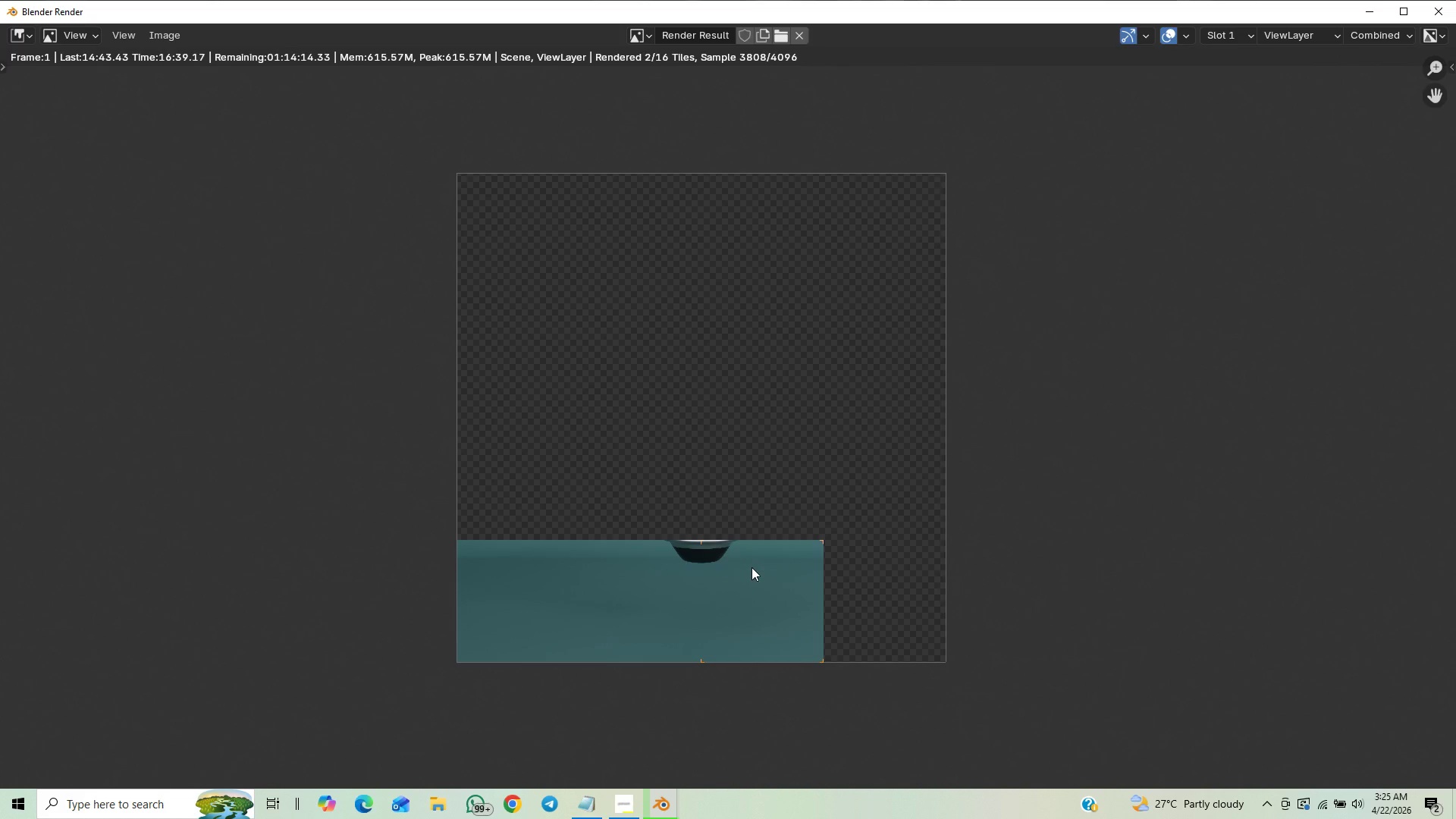 
scroll: coordinate [752, 567], scroll_direction: up, amount: 3.0
 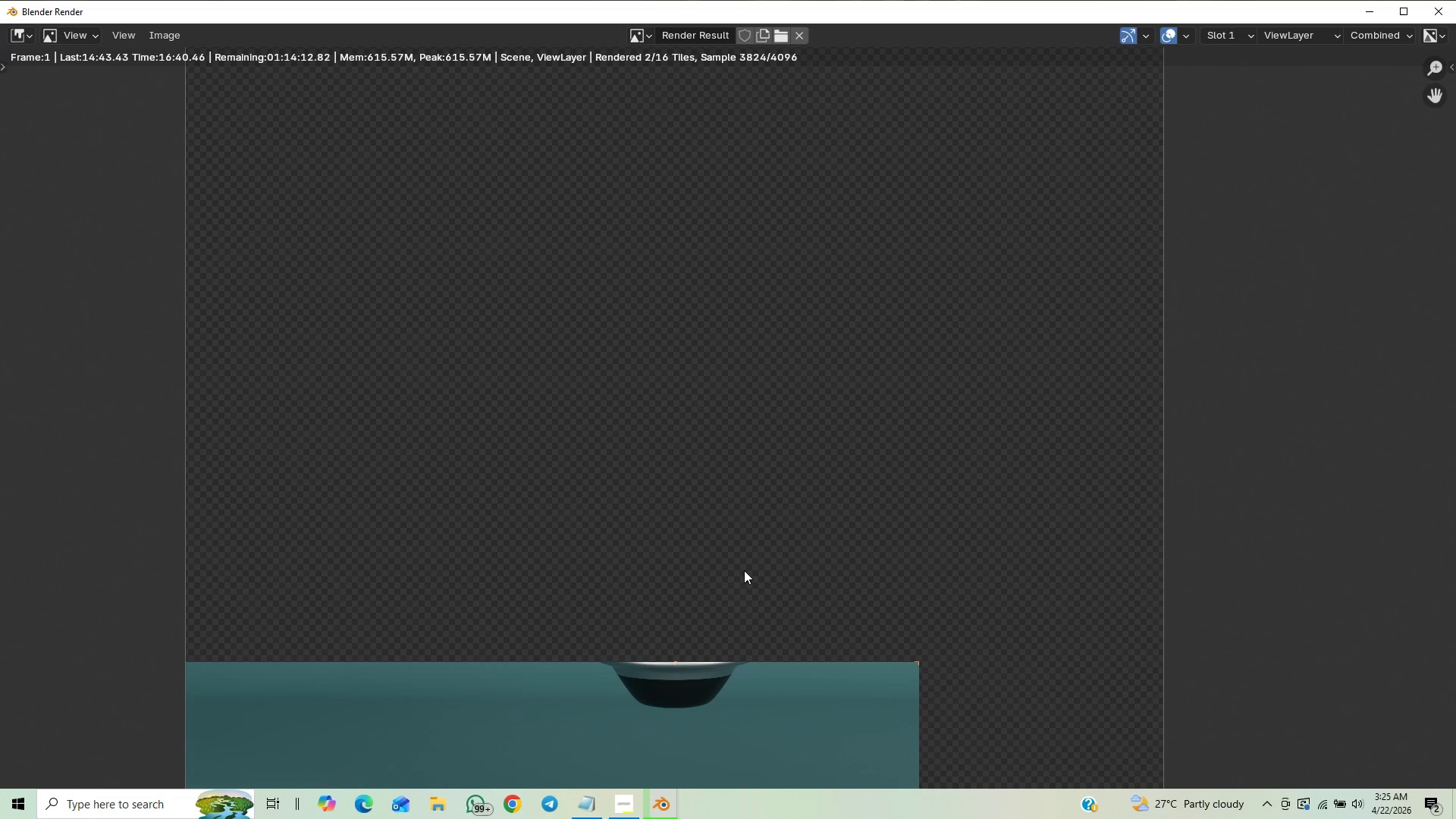 
scroll: coordinate [746, 577], scroll_direction: down, amount: 2.0
 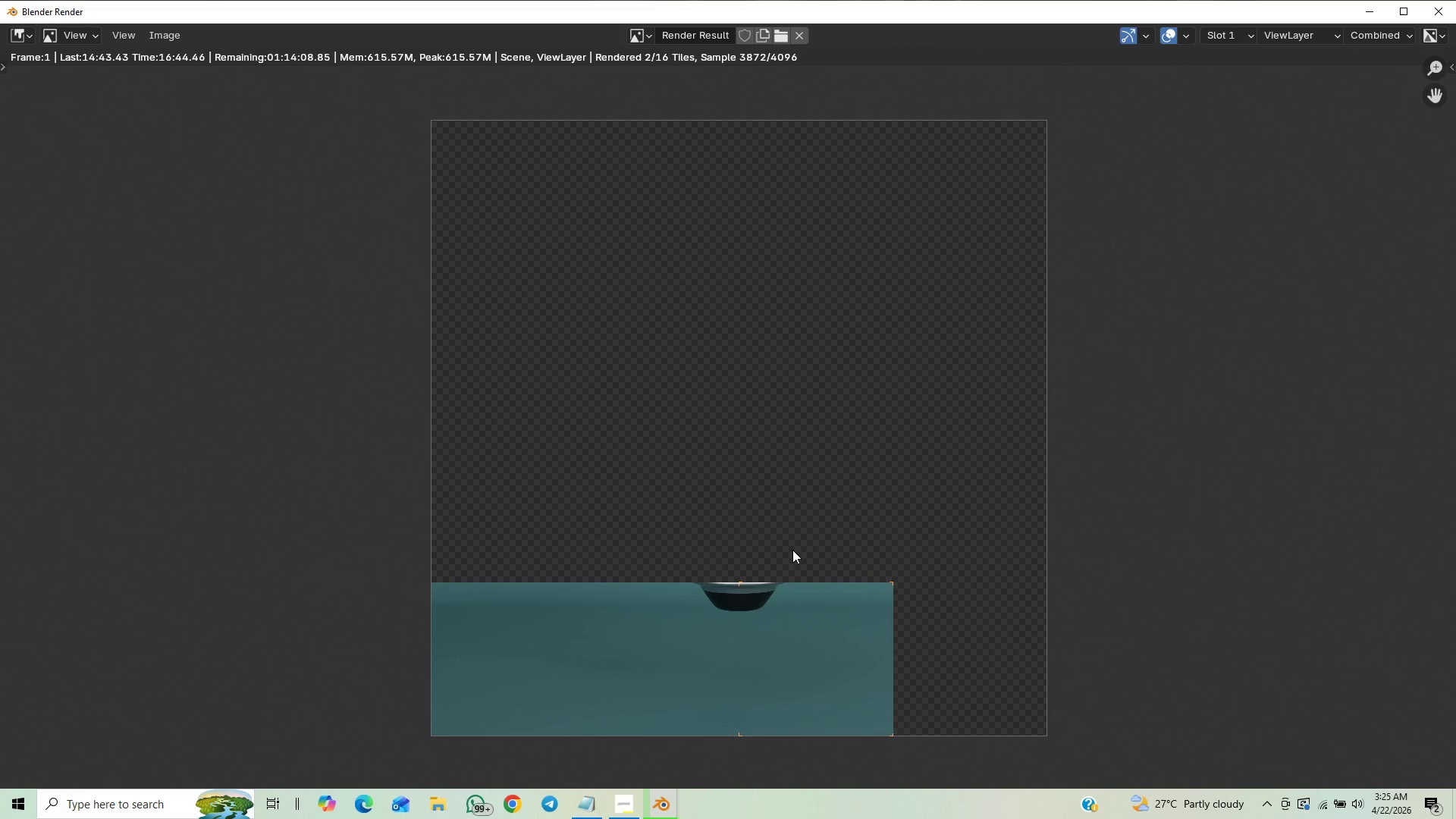 
wait(8.68)
 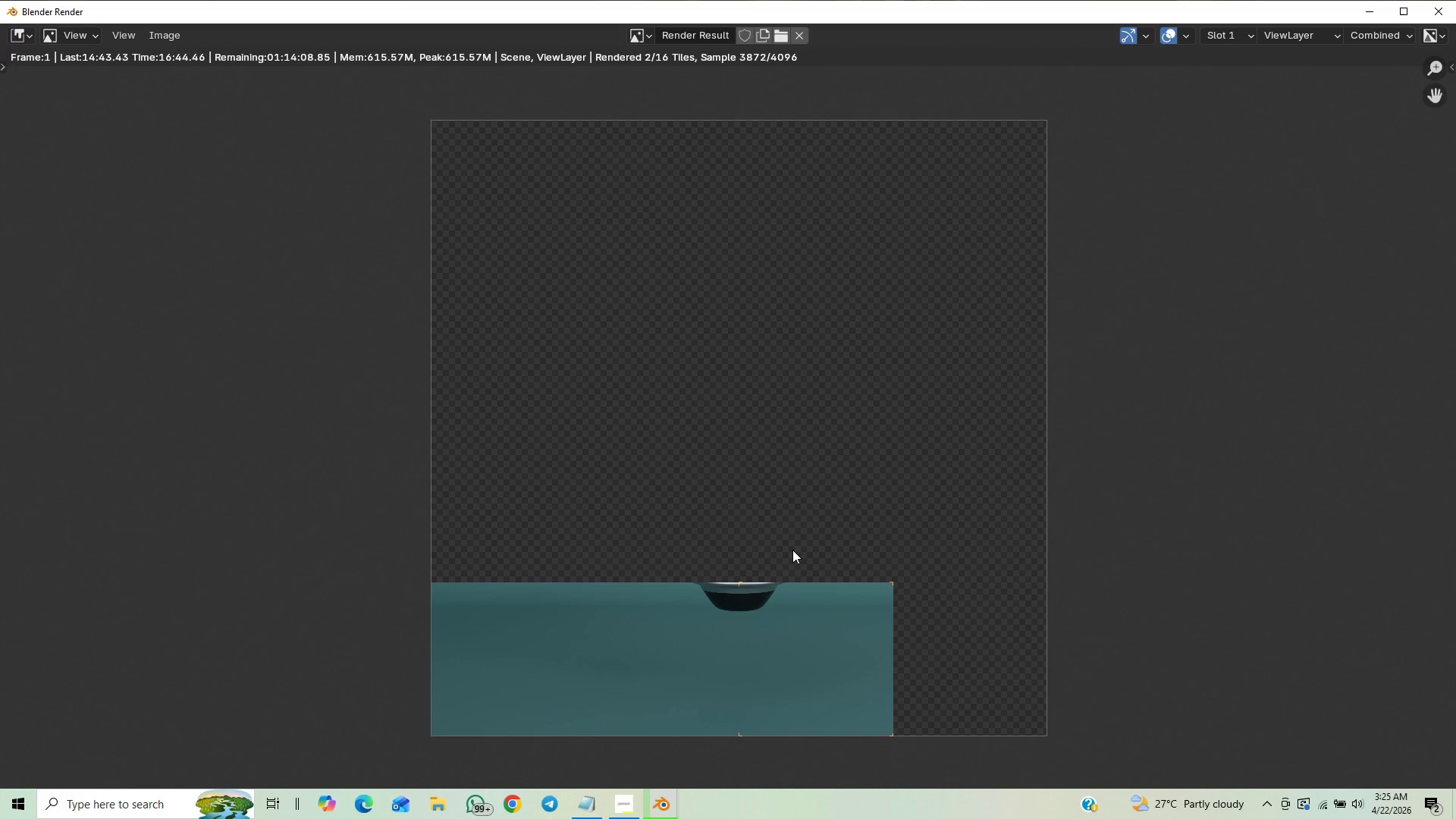 
scroll: coordinate [792, 583], scroll_direction: down, amount: 1.0
 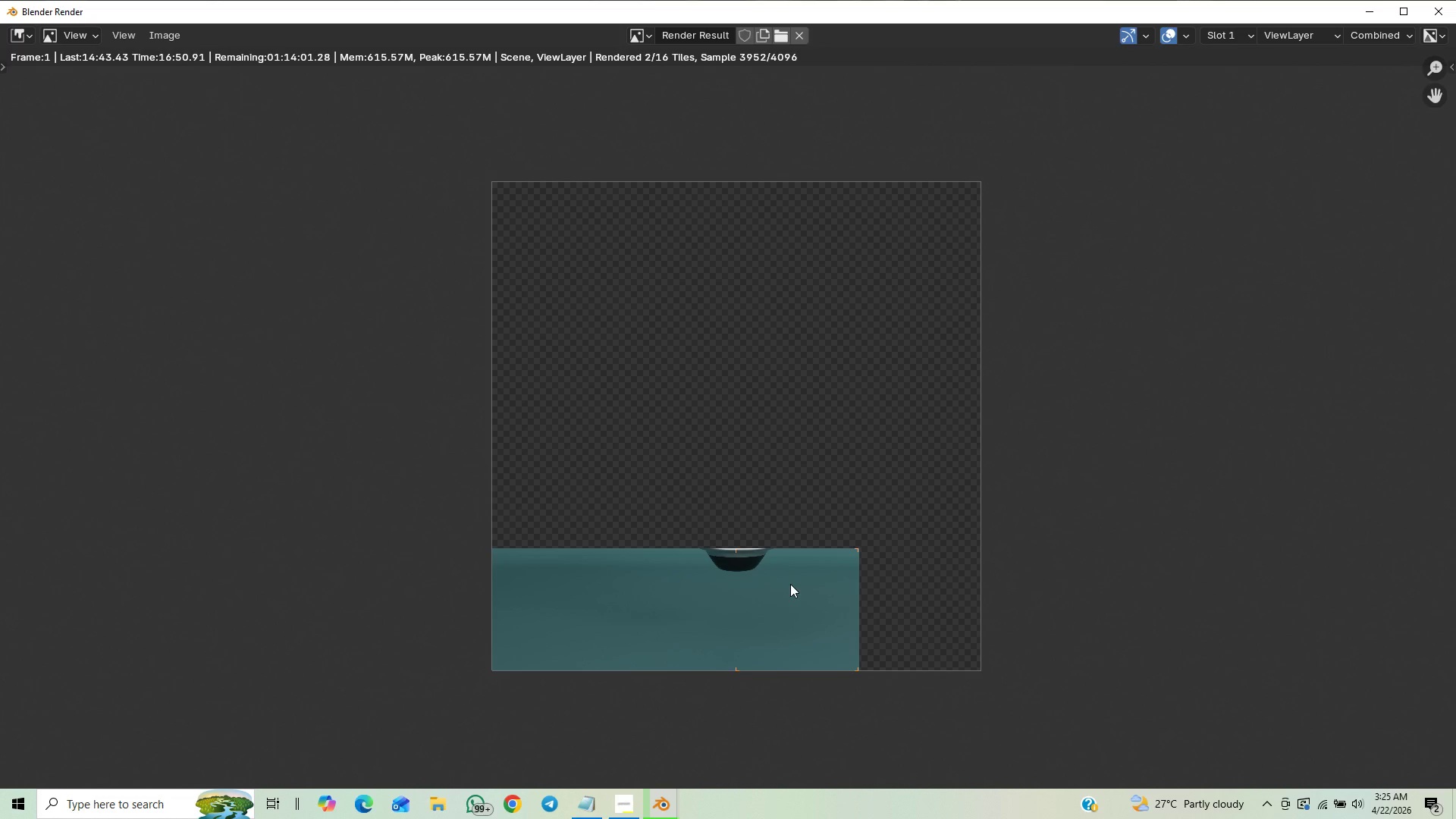 
scroll: coordinate [789, 584], scroll_direction: up, amount: 1.0
 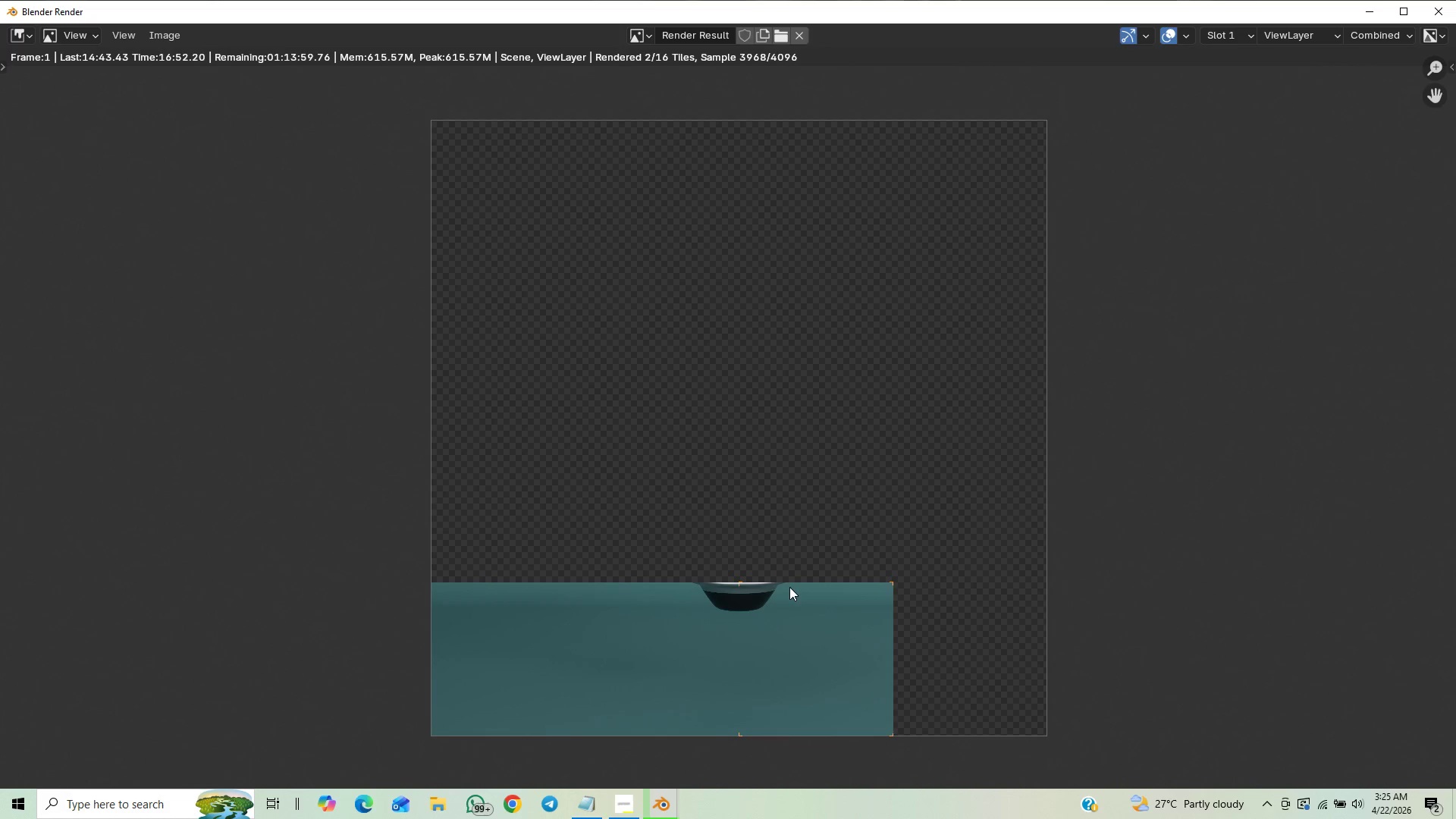 
scroll: coordinate [789, 589], scroll_direction: down, amount: 1.0
 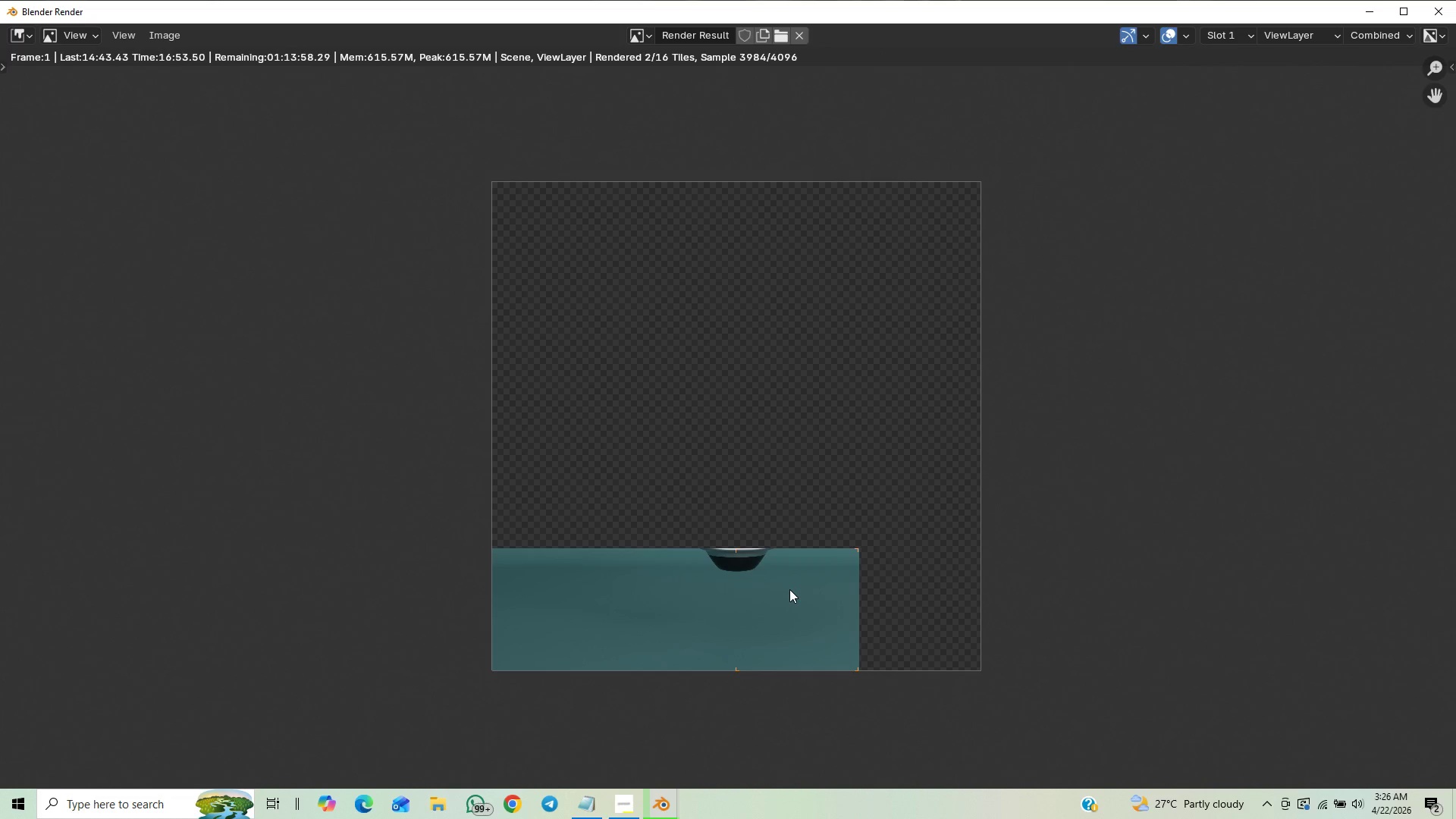 
scroll: coordinate [789, 589], scroll_direction: up, amount: 1.0
 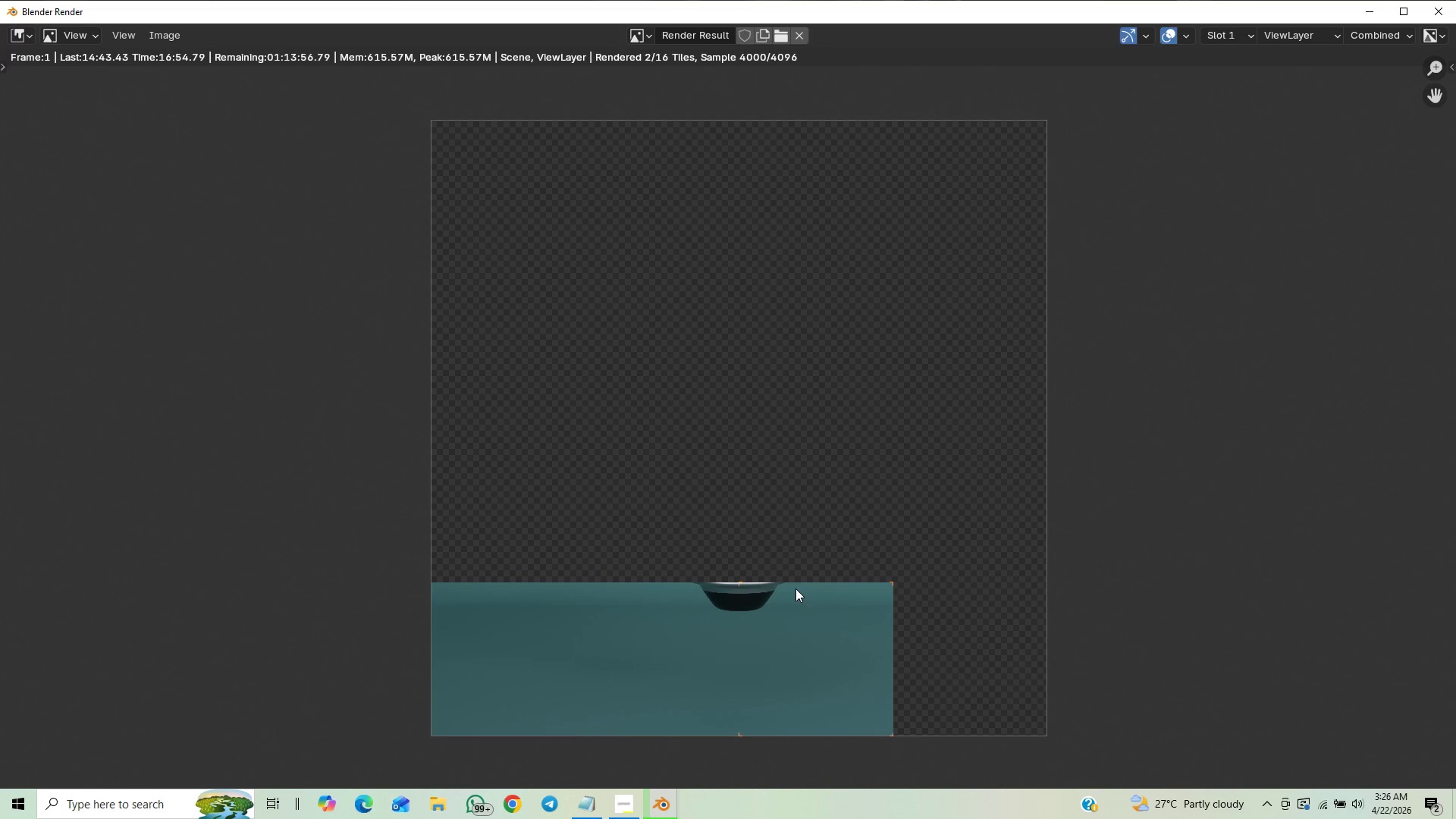 
scroll: coordinate [792, 600], scroll_direction: down, amount: 15.0
 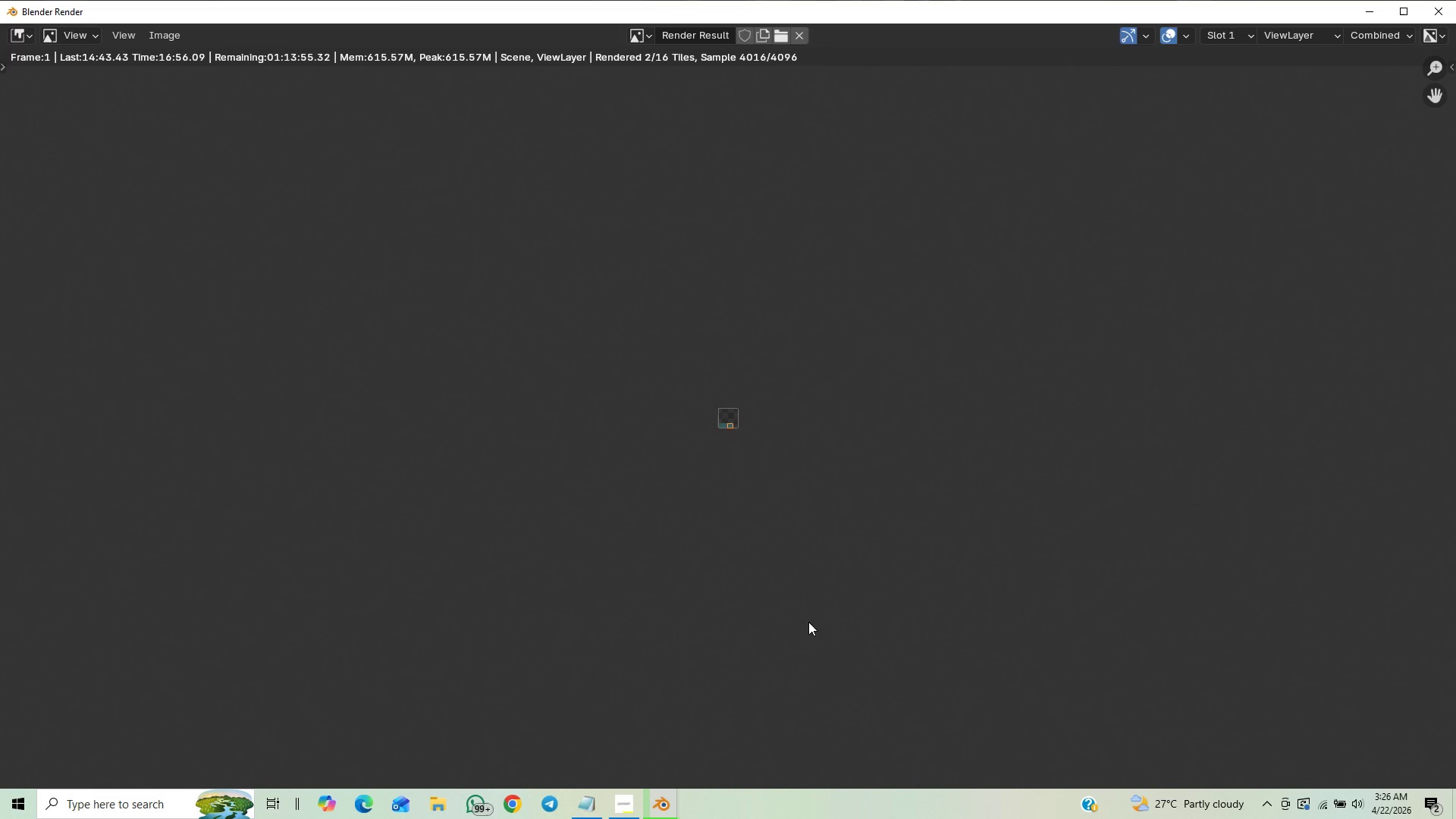 
scroll: coordinate [838, 602], scroll_direction: up, amount: 14.0
 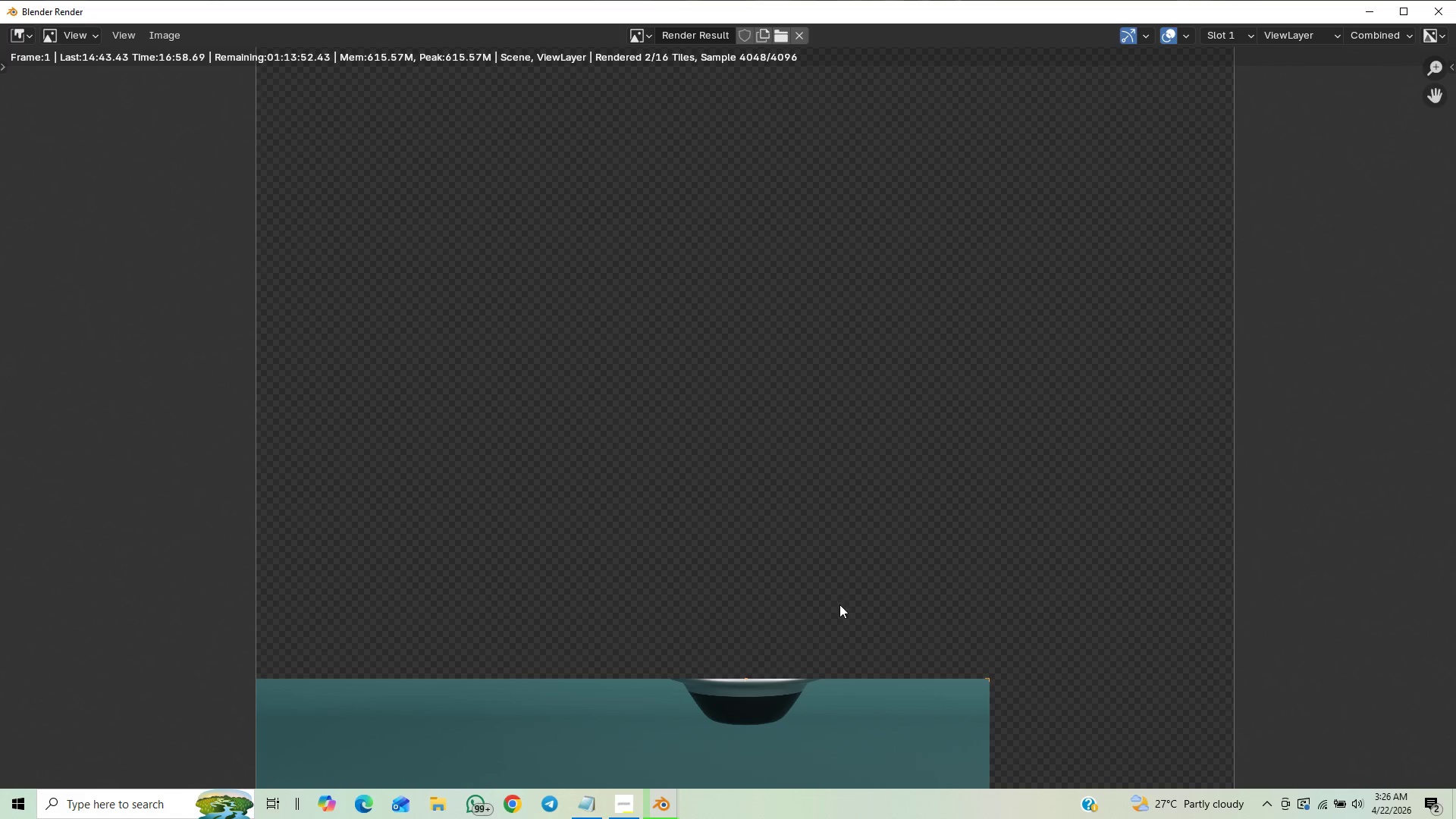 
scroll: coordinate [858, 601], scroll_direction: down, amount: 2.0
 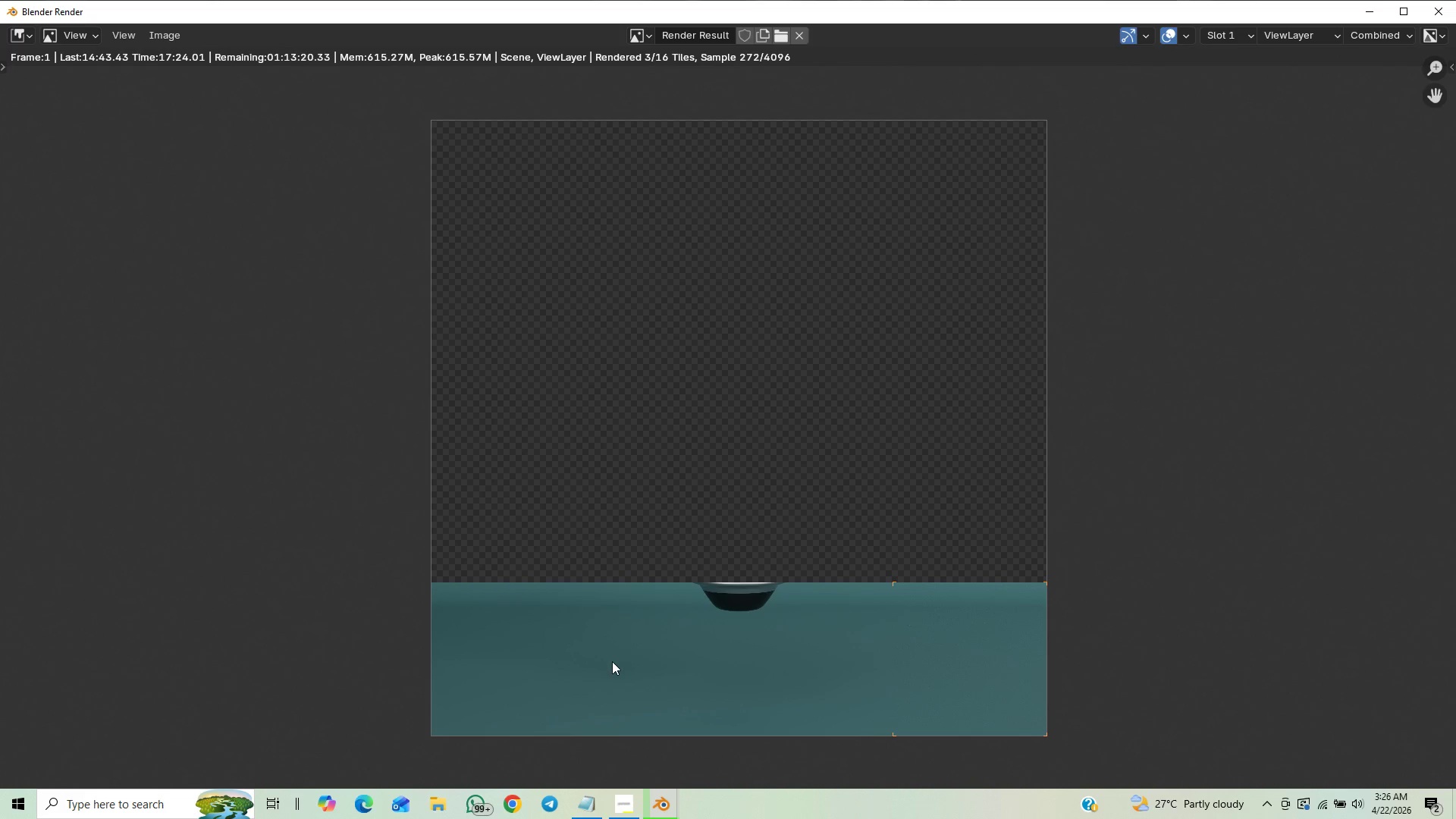 
wait(28.11)
 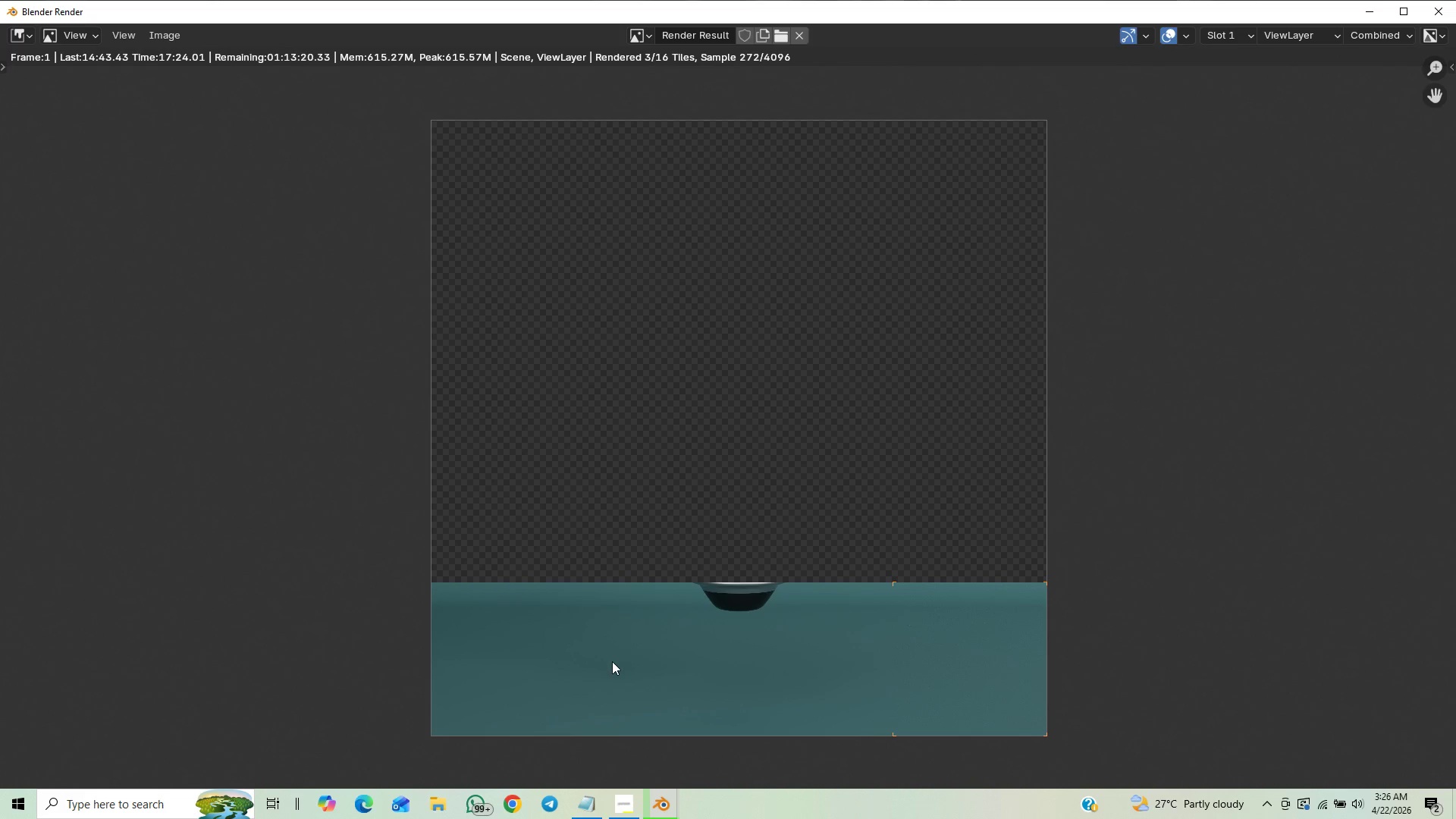 
left_click([623, 805])